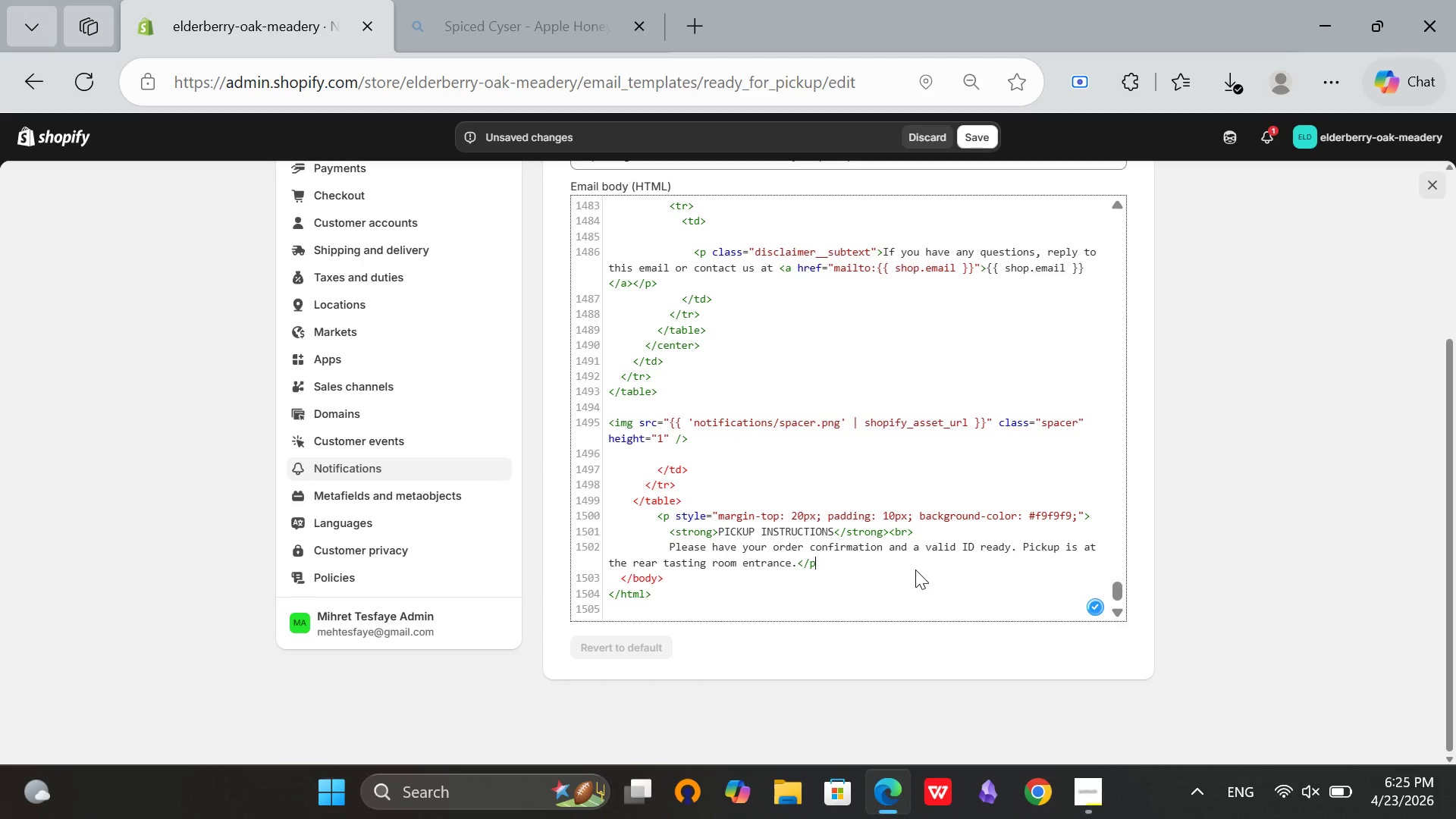 
key(Shift+Period)
 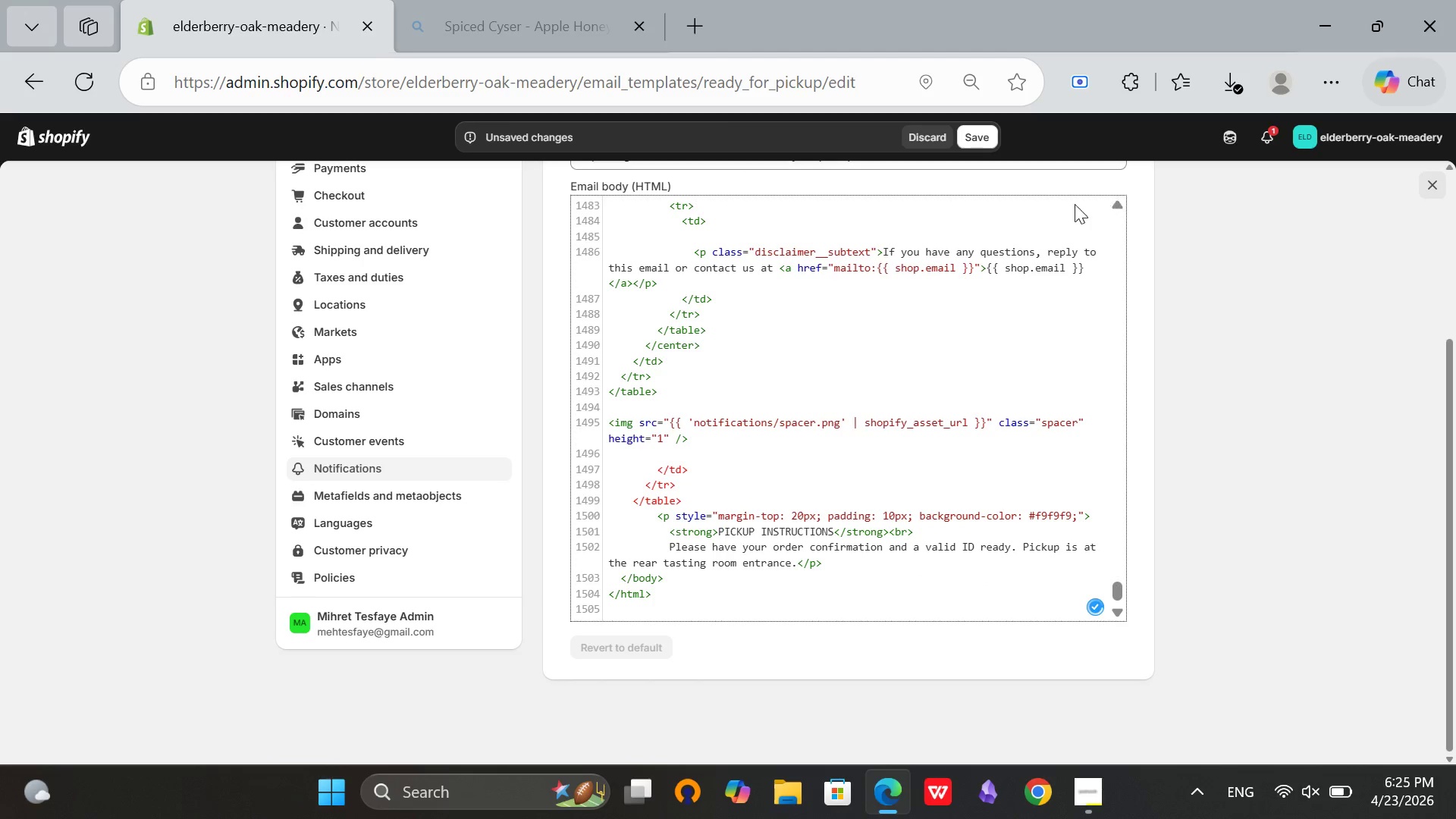 
scroll: coordinate [1308, 384], scroll_direction: up, amount: 13.0
 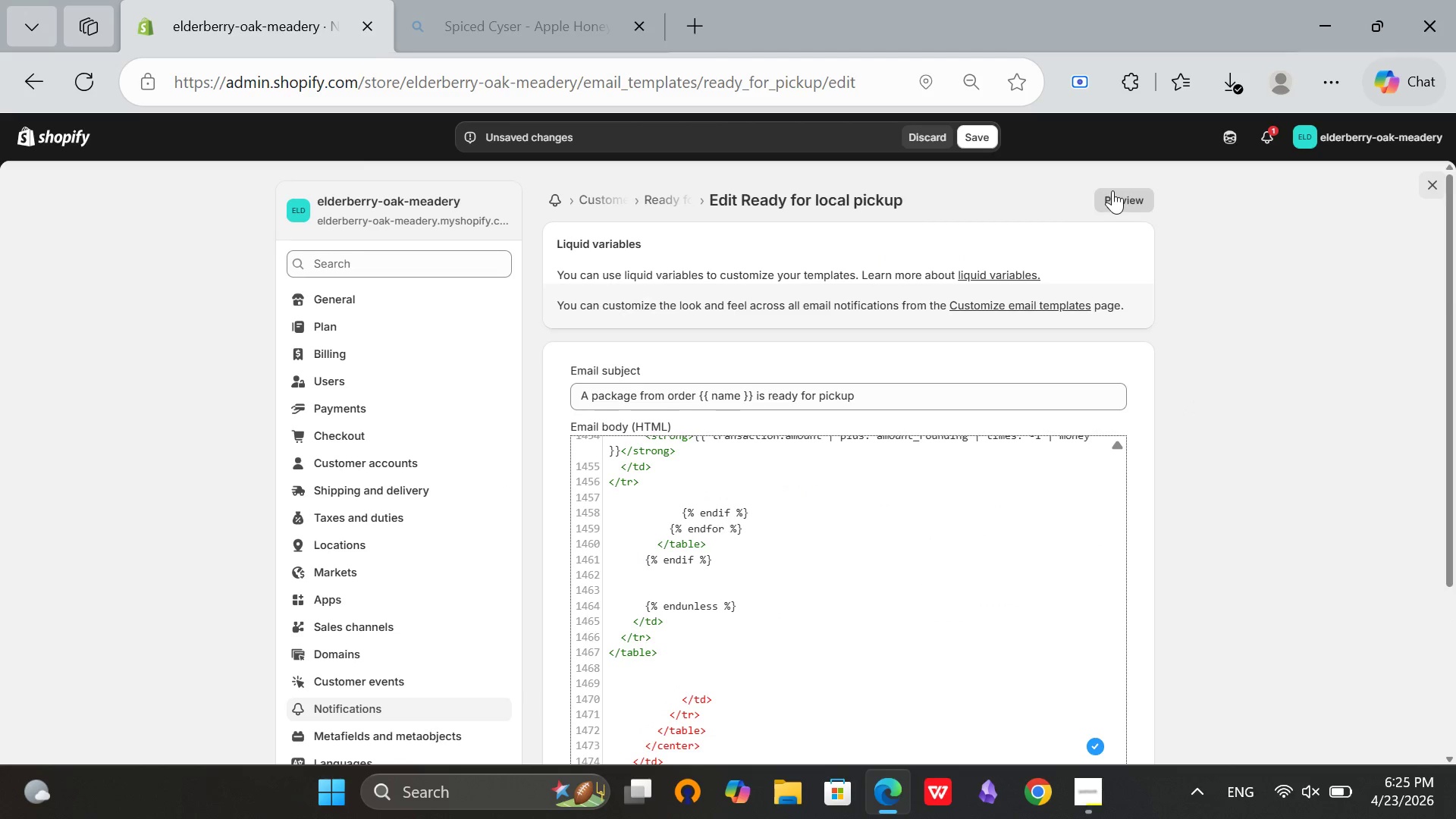 
left_click([1112, 190])
 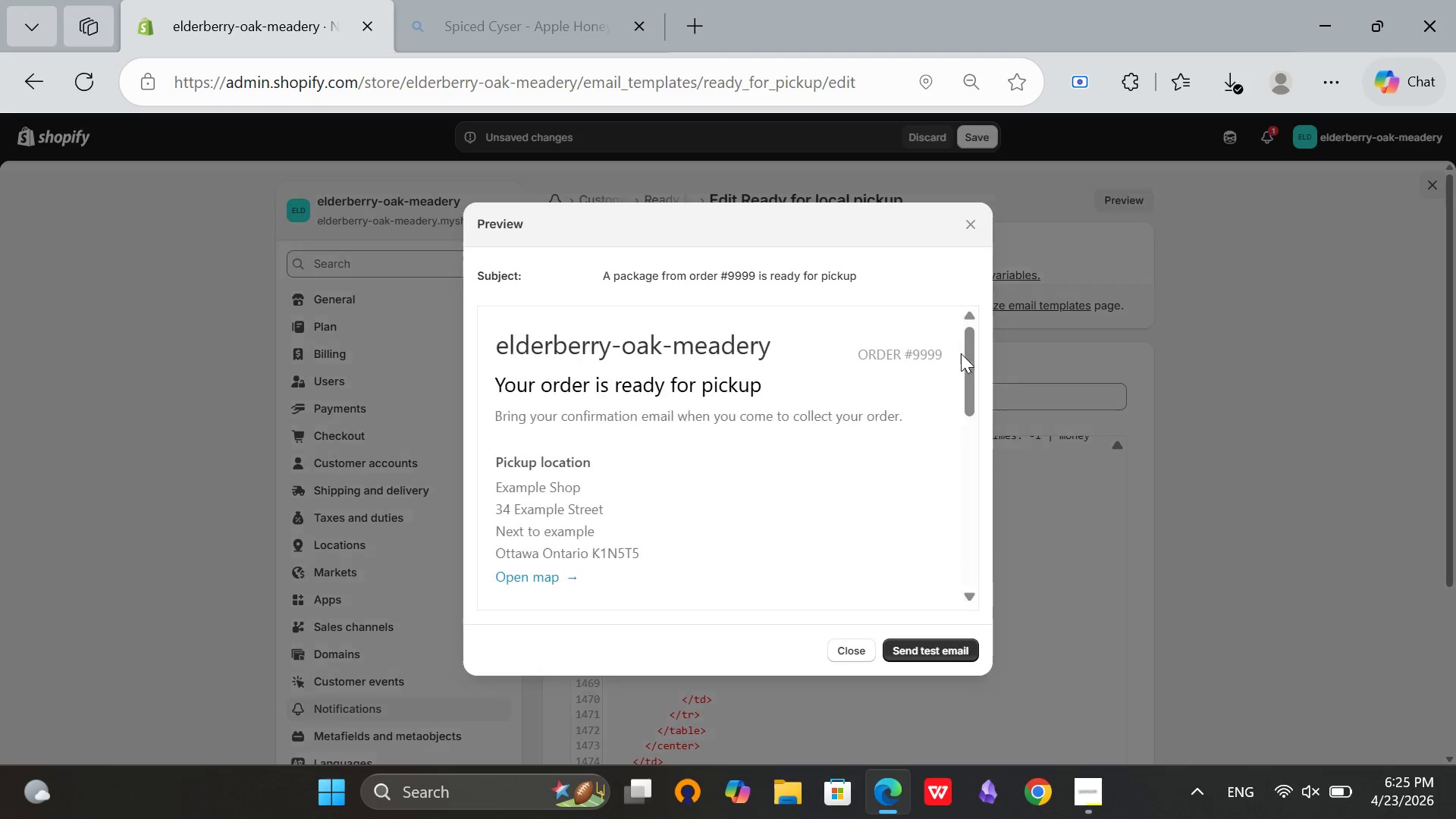 
scroll: coordinate [794, 543], scroll_direction: down, amount: 20.0
 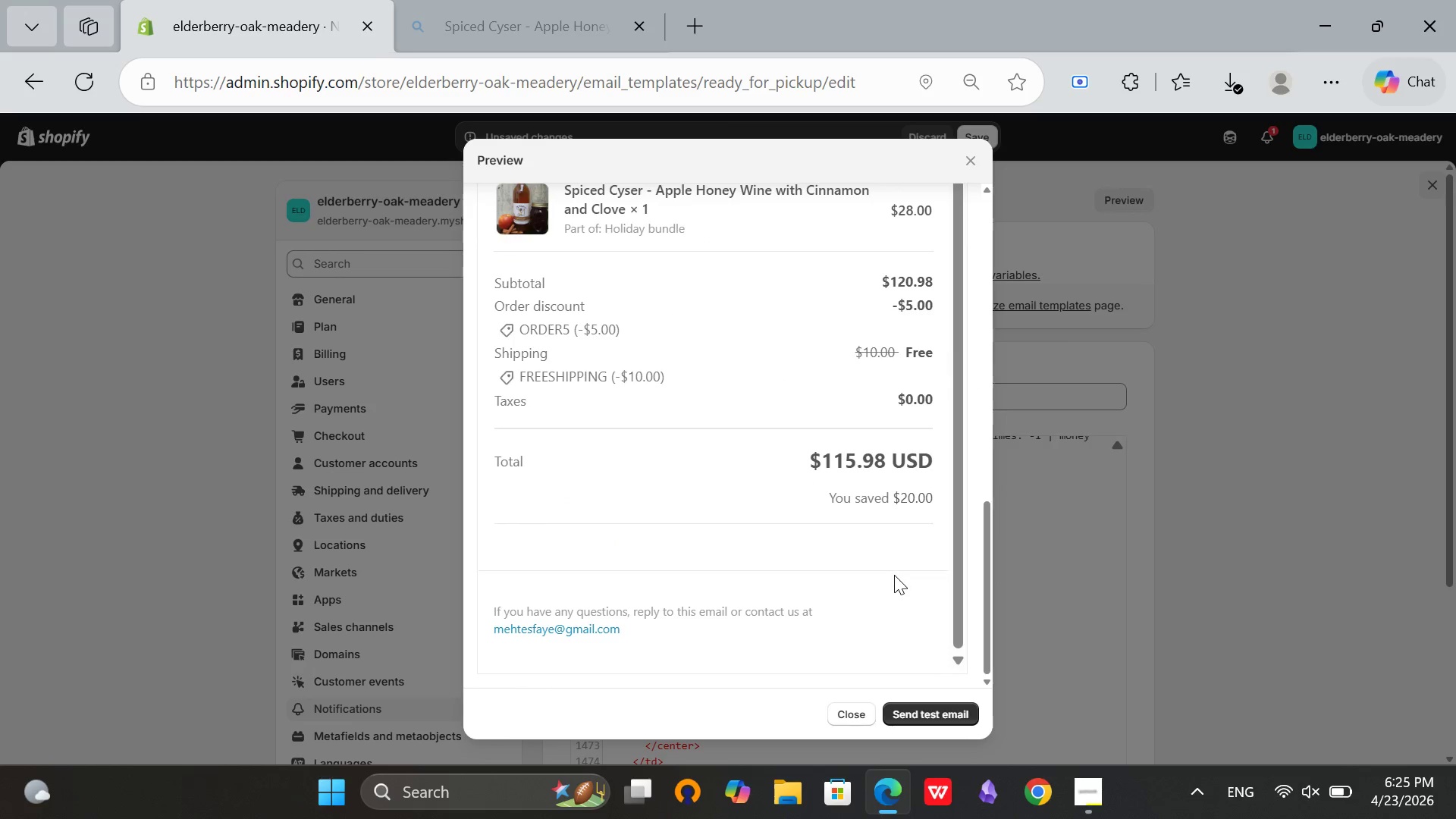 
scroll: coordinate [901, 564], scroll_direction: up, amount: 6.0
 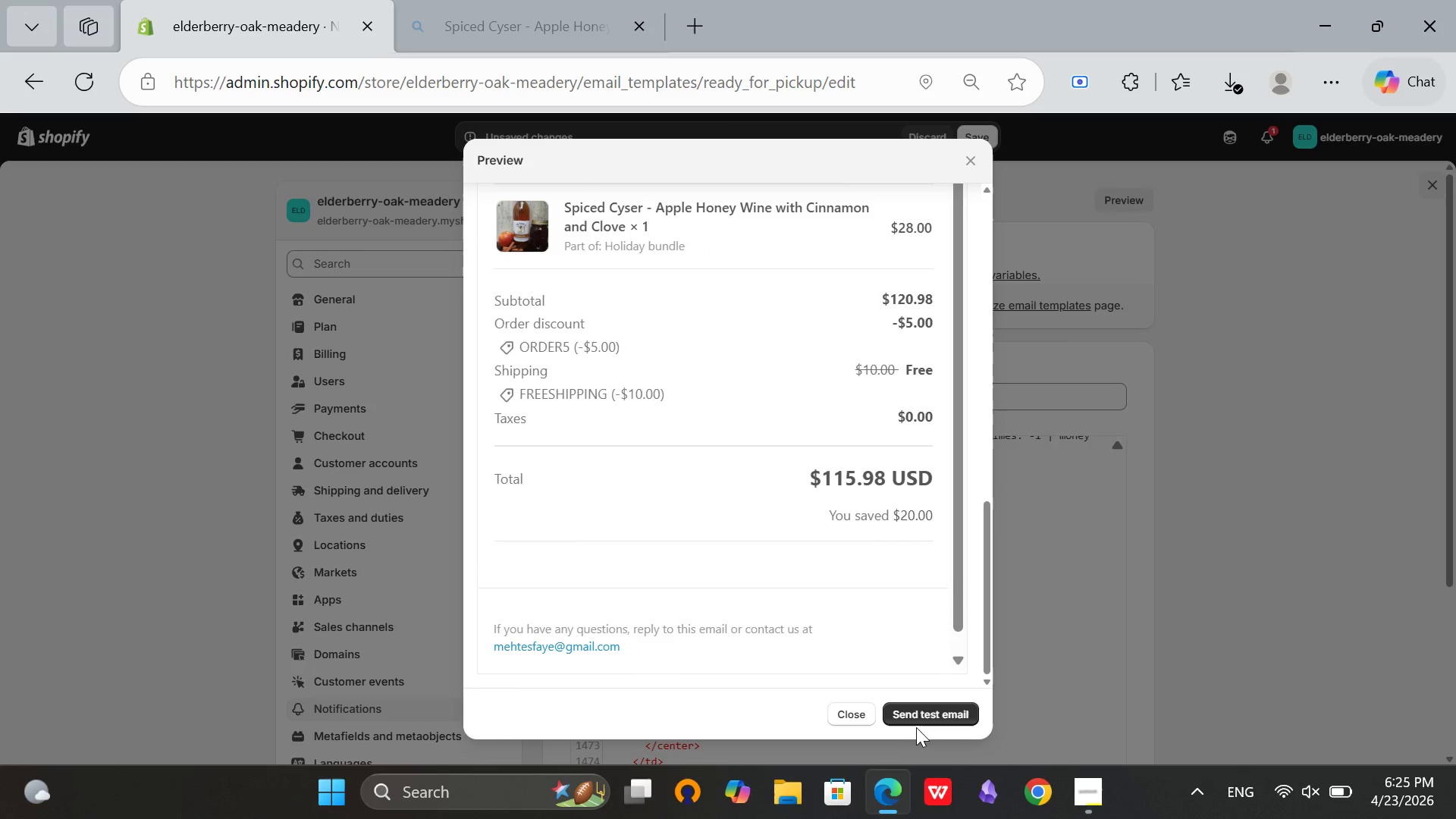 
left_click([918, 714])
 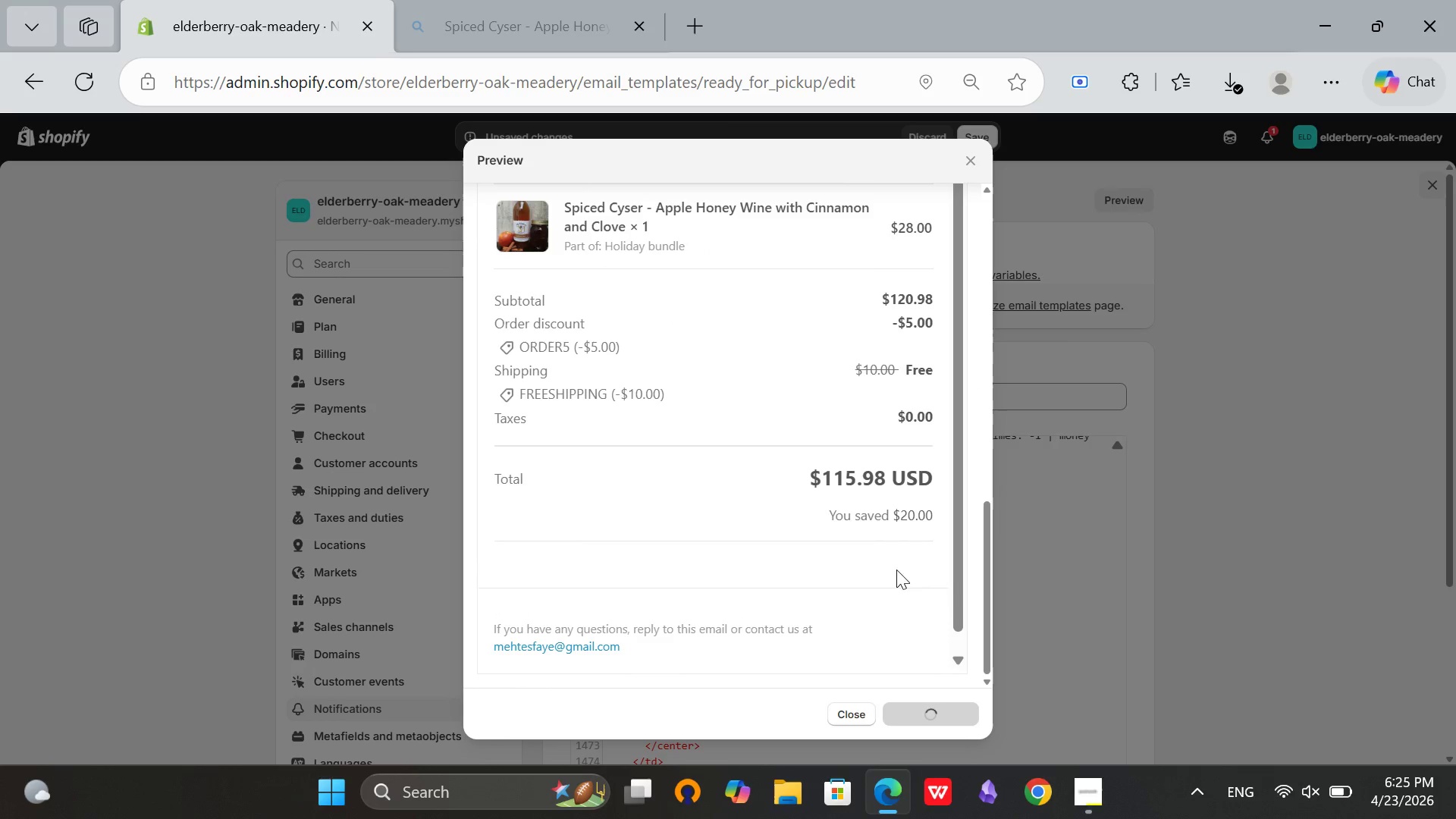 
scroll: coordinate [896, 555], scroll_direction: up, amount: 9.0
 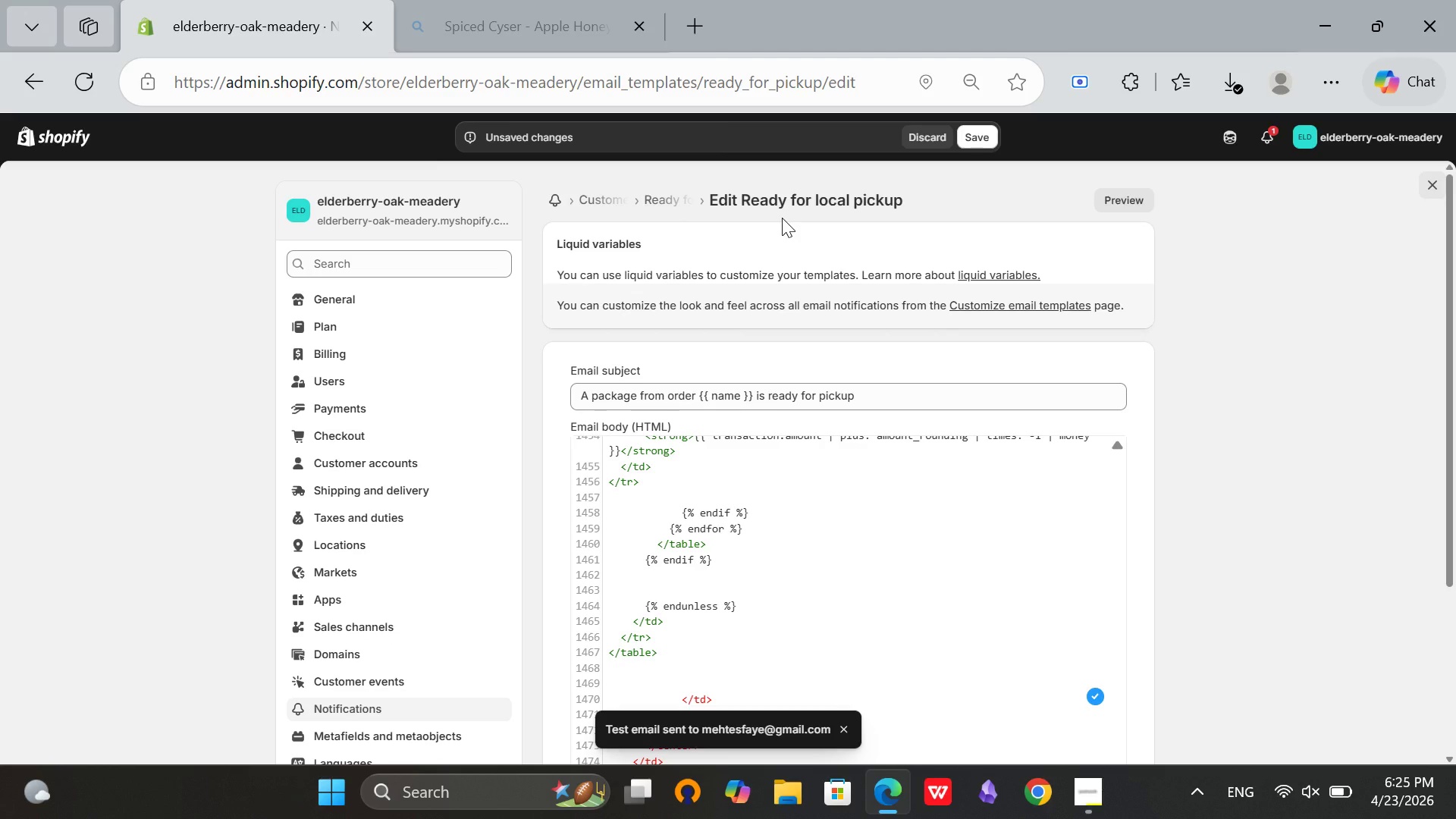 
scroll: coordinate [881, 512], scroll_direction: down, amount: 9.0
 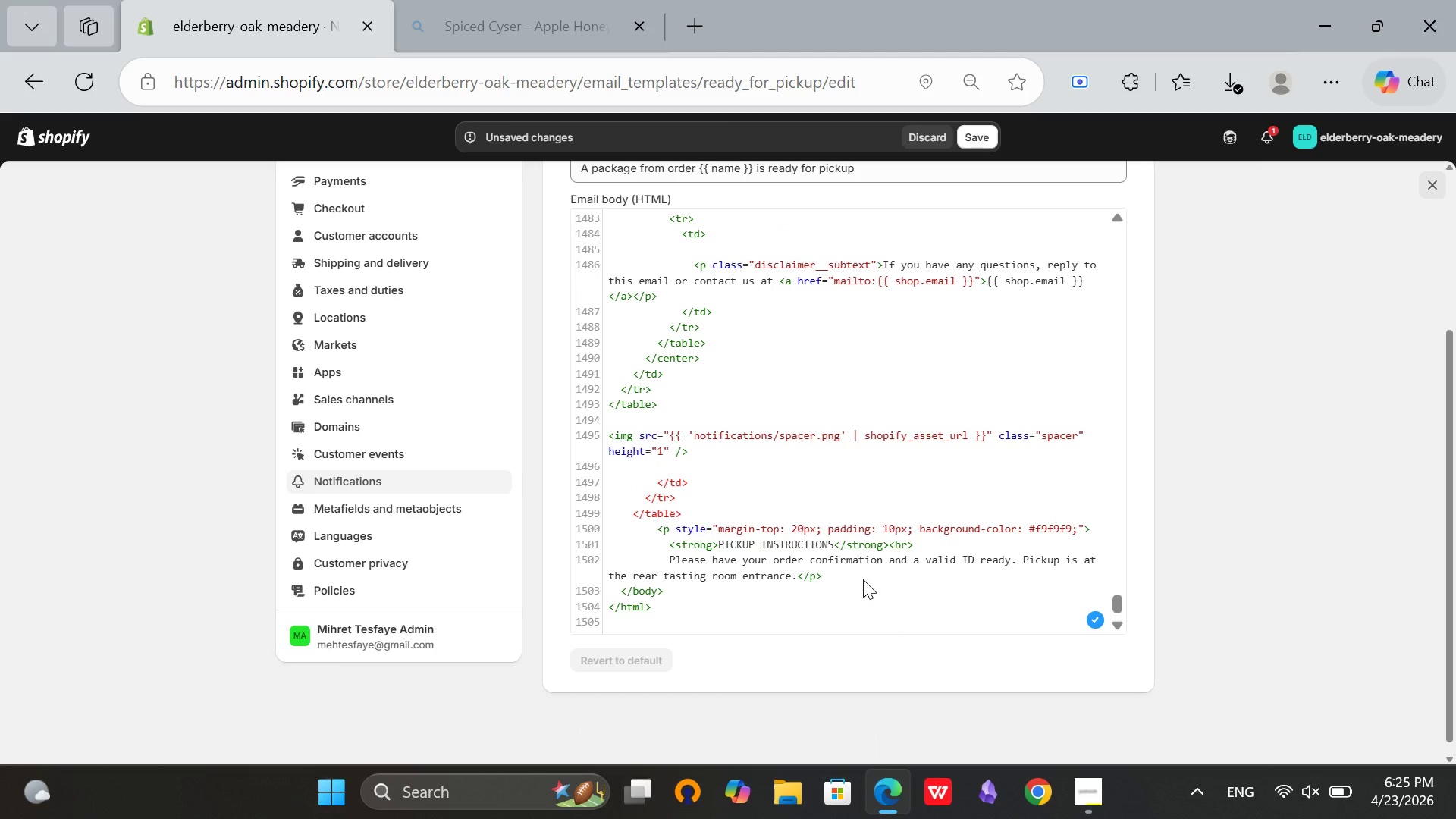 
left_click([863, 579])
 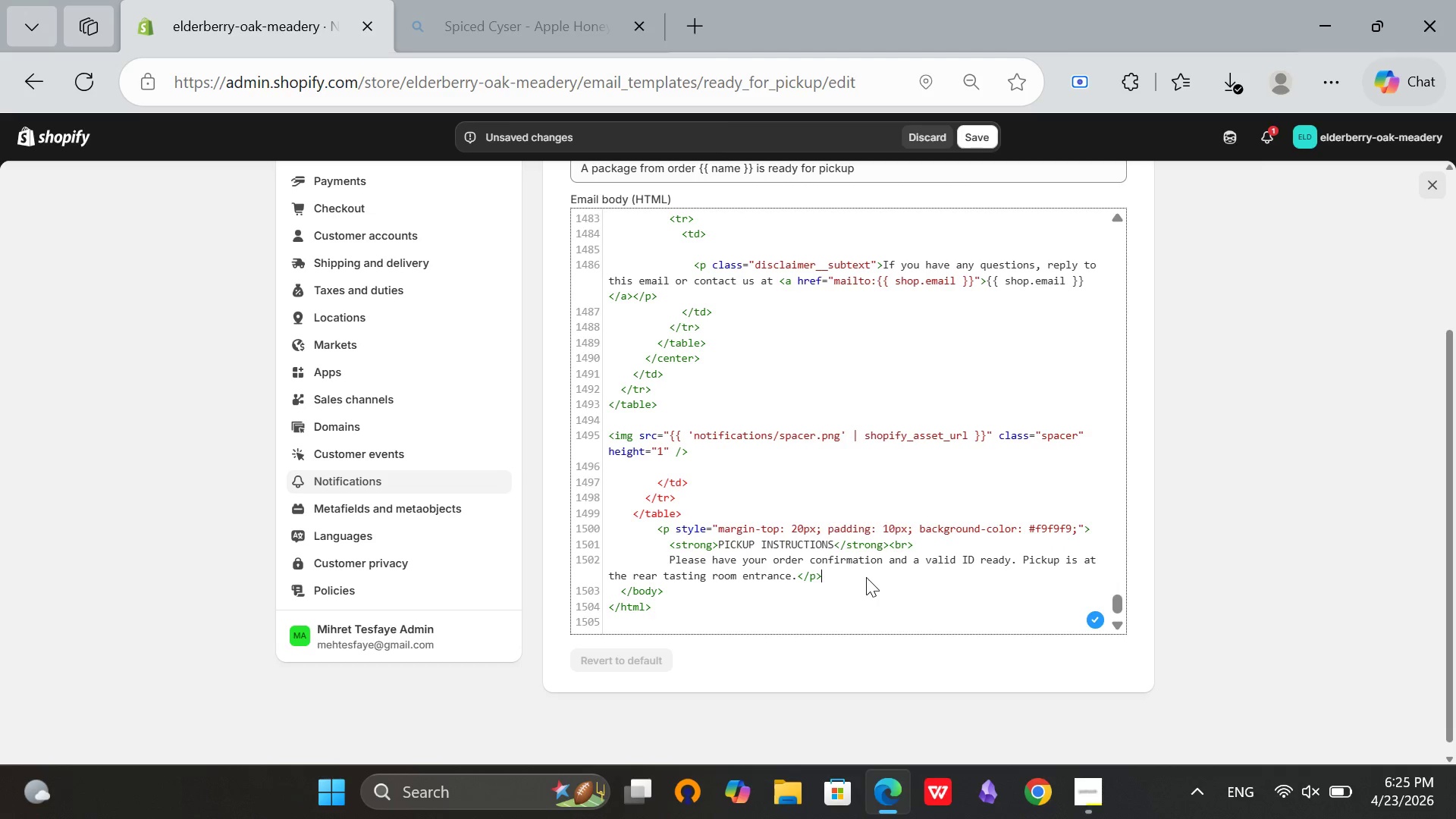 
wait(28.2)
 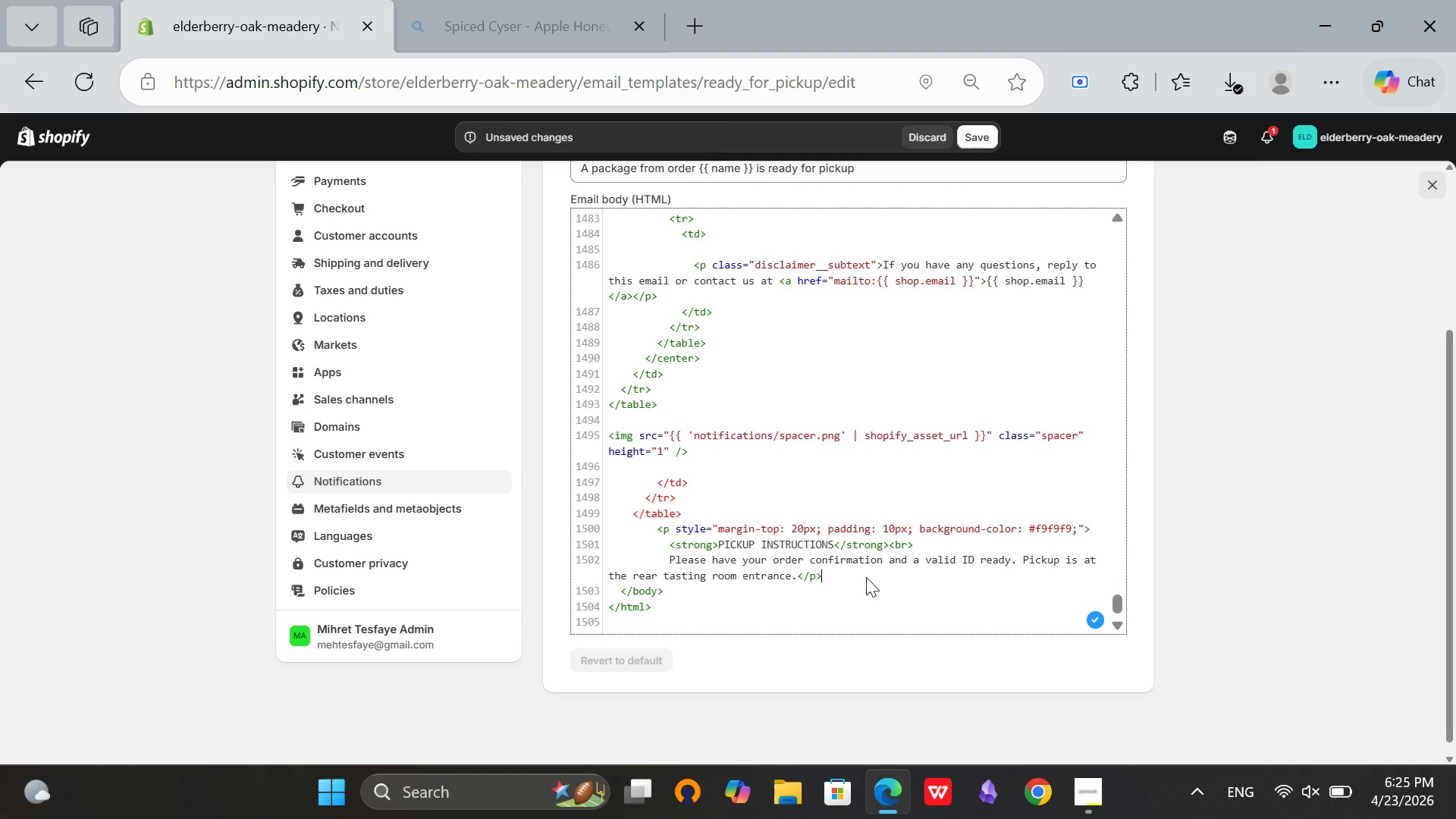 
scroll: coordinate [1282, 371], scroll_direction: up, amount: 5.0
 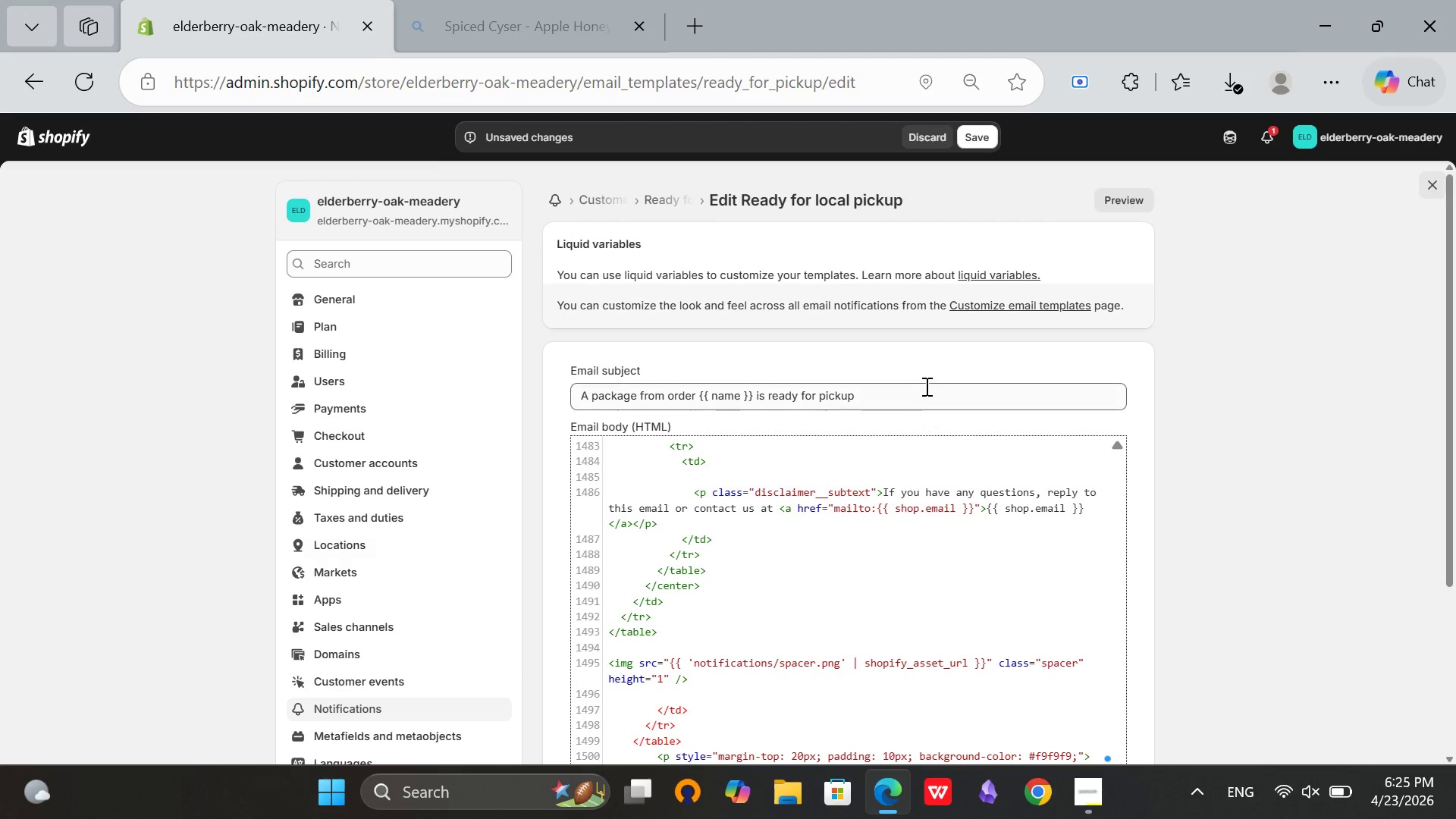 
left_click([914, 401])
 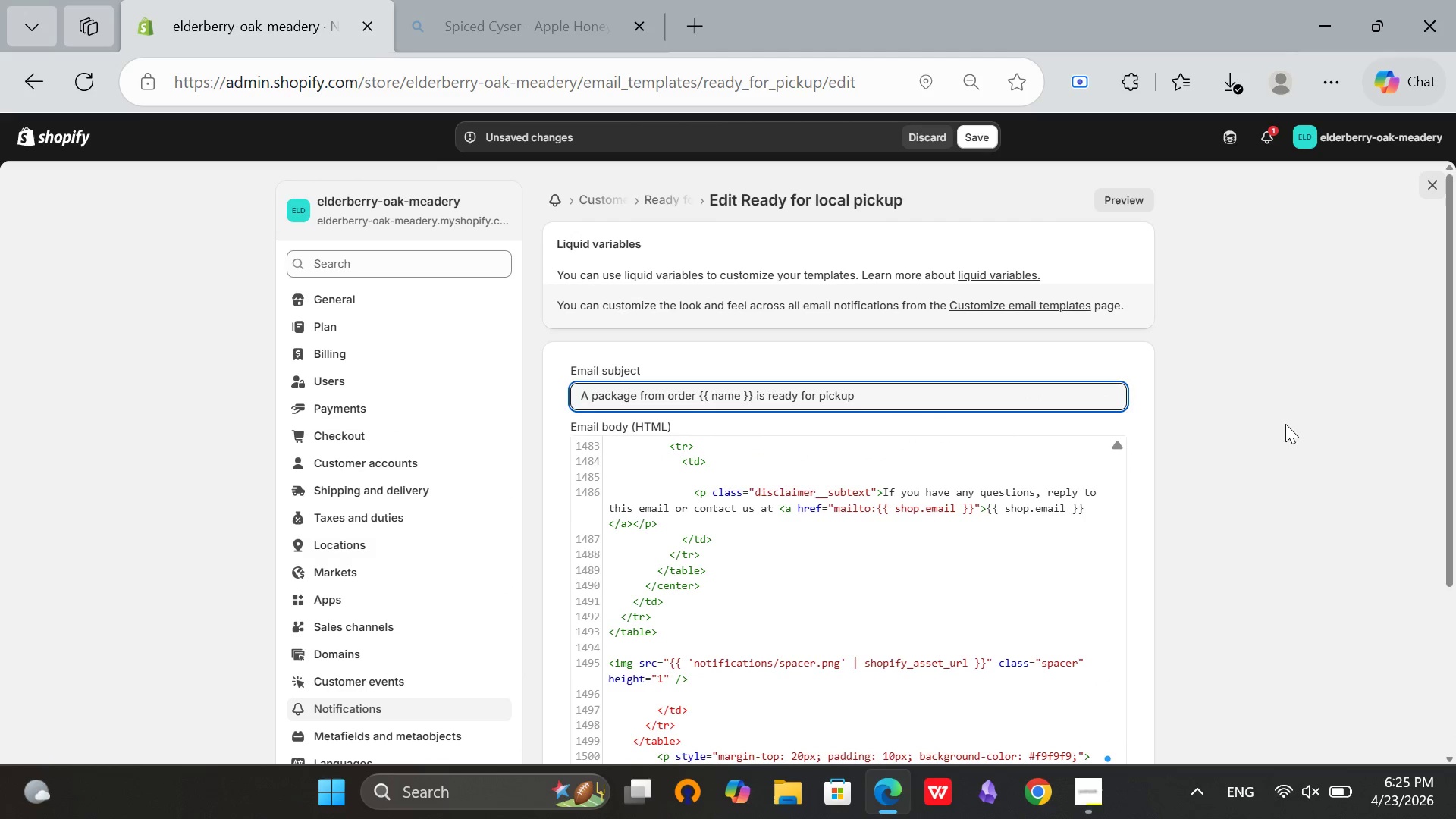 
left_click([1285, 424])
 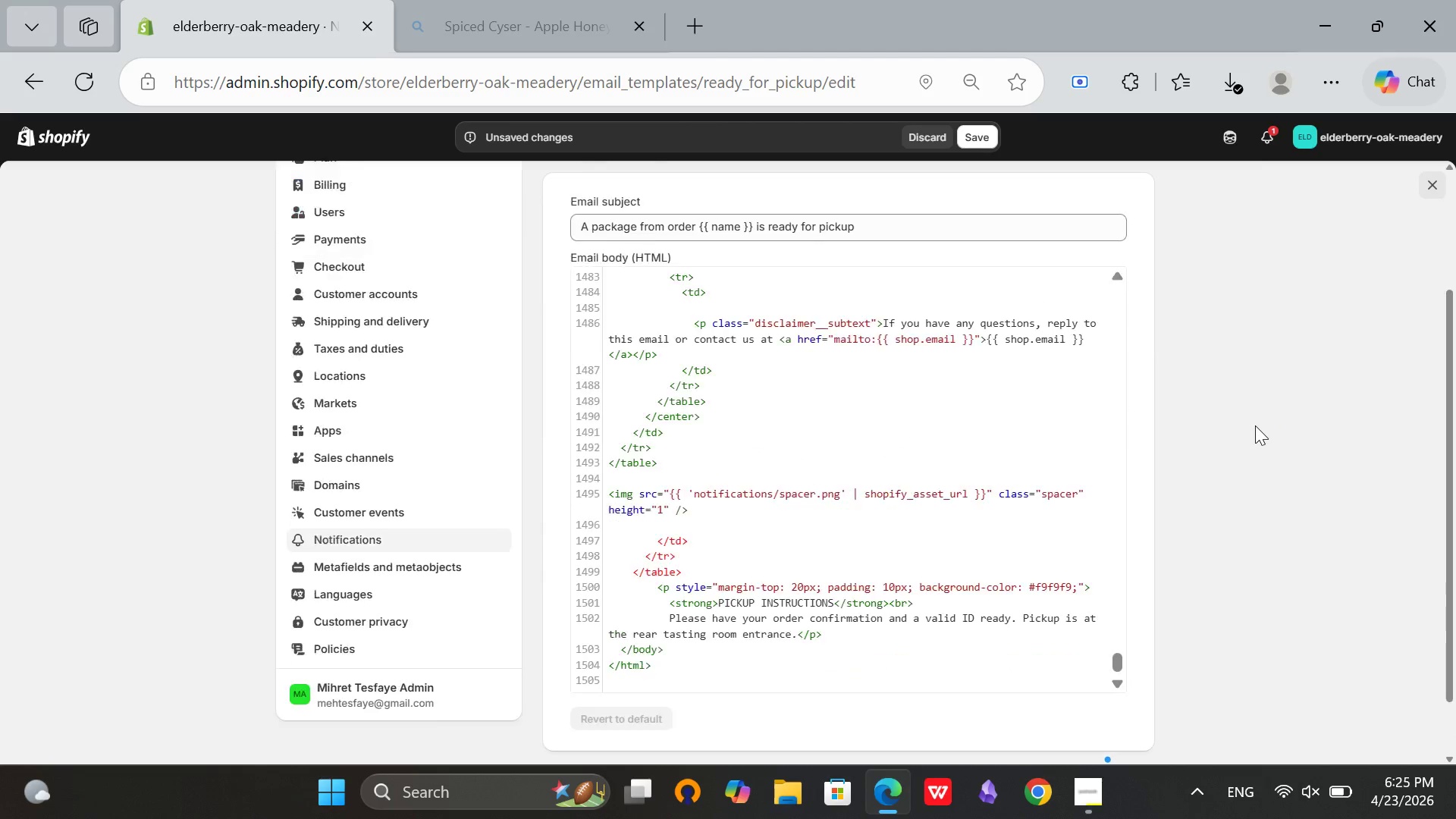 
scroll: coordinate [1255, 425], scroll_direction: down, amount: 5.0
 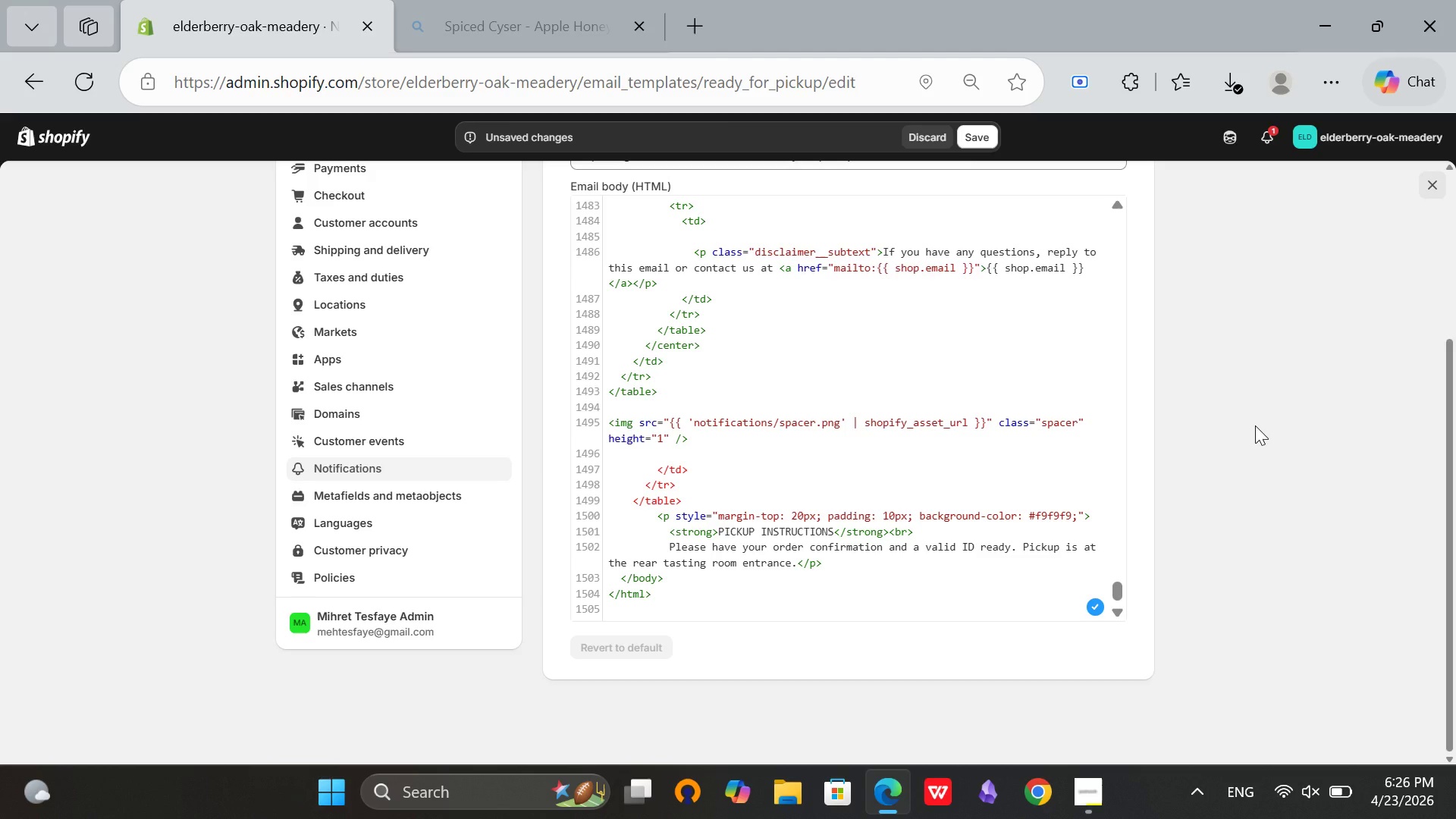 
wait(16.71)
 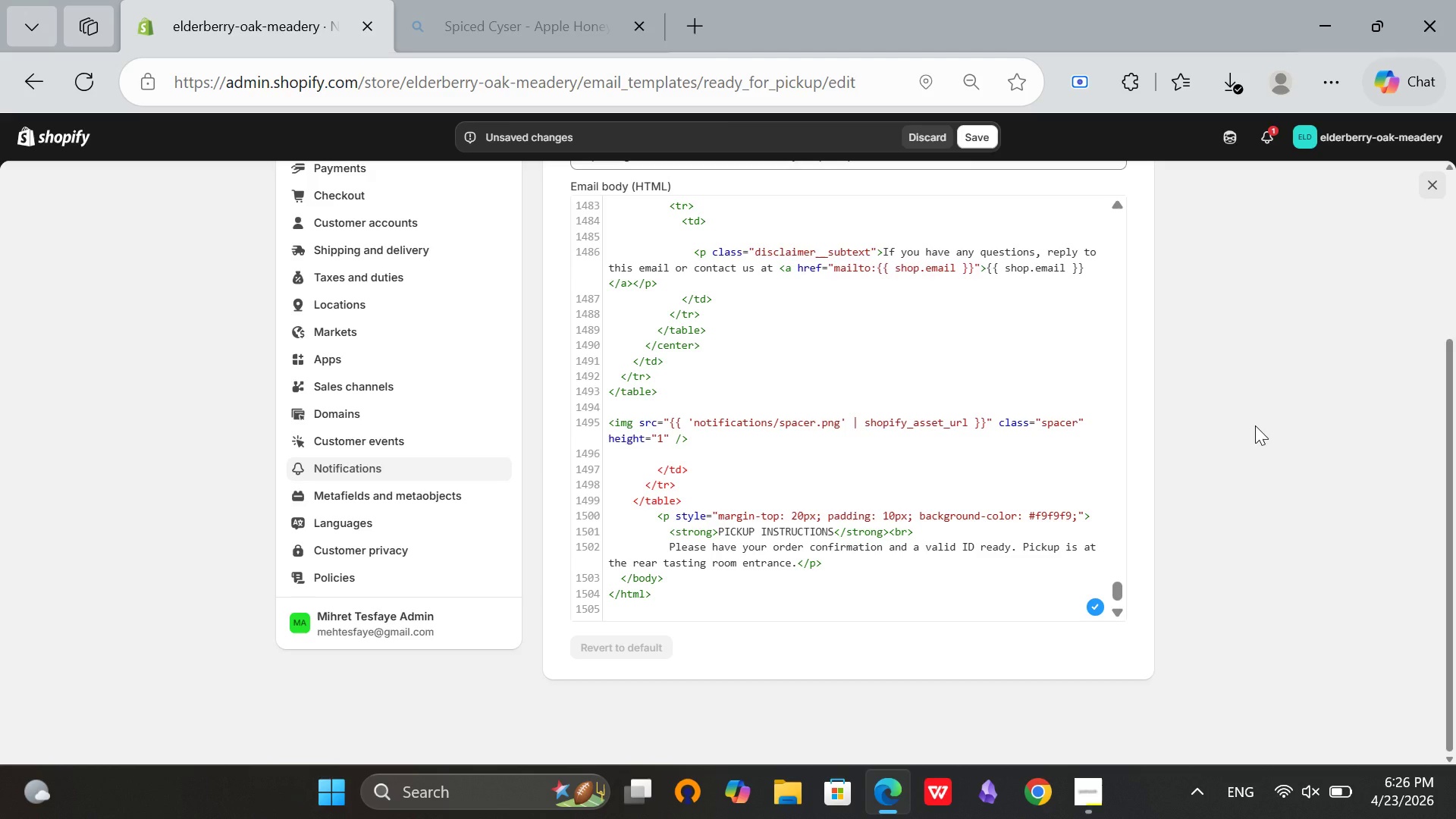 
left_click_drag(start_coordinate=[828, 557], to_coordinate=[657, 518])
 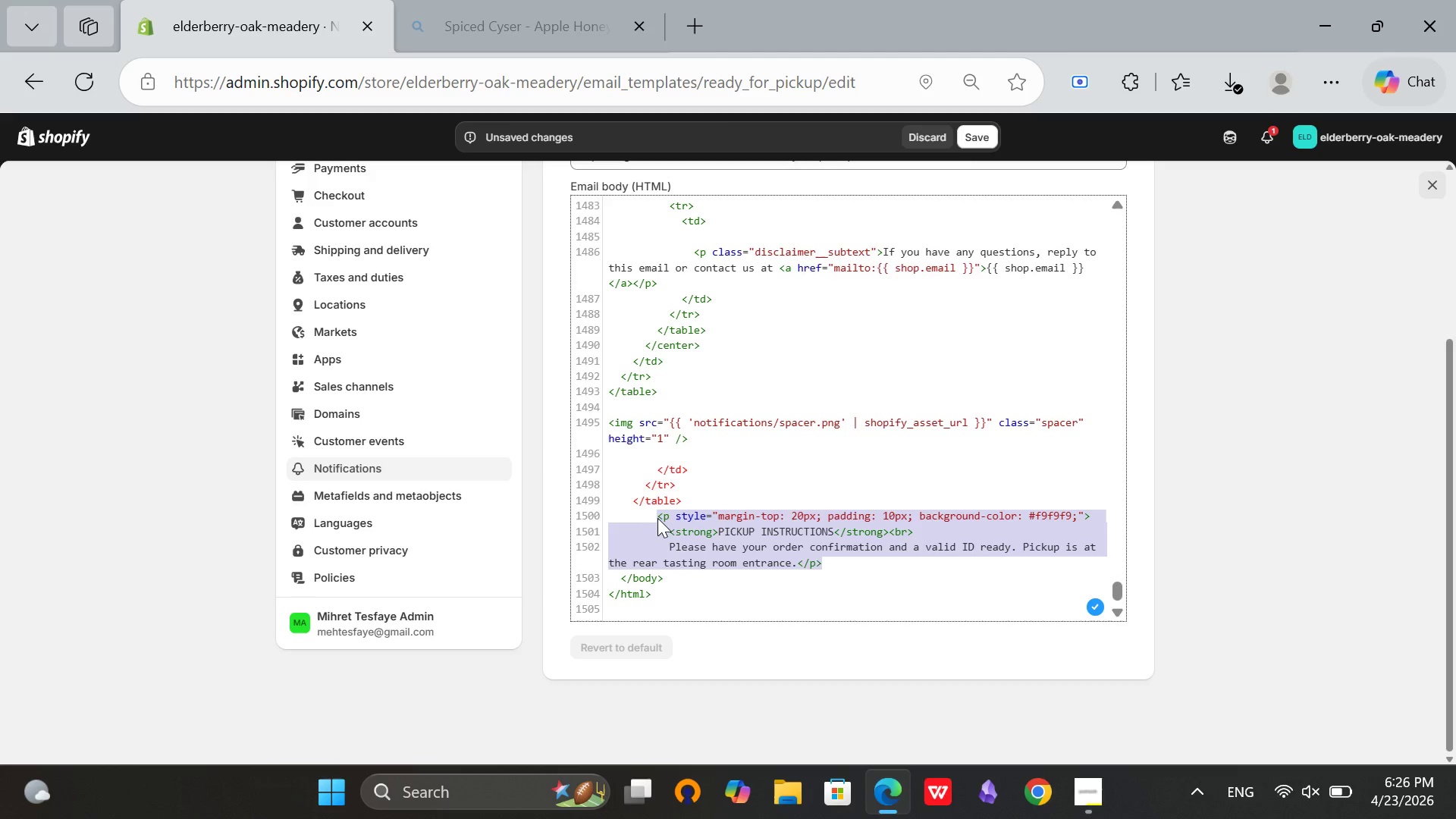 
key(Backspace)
 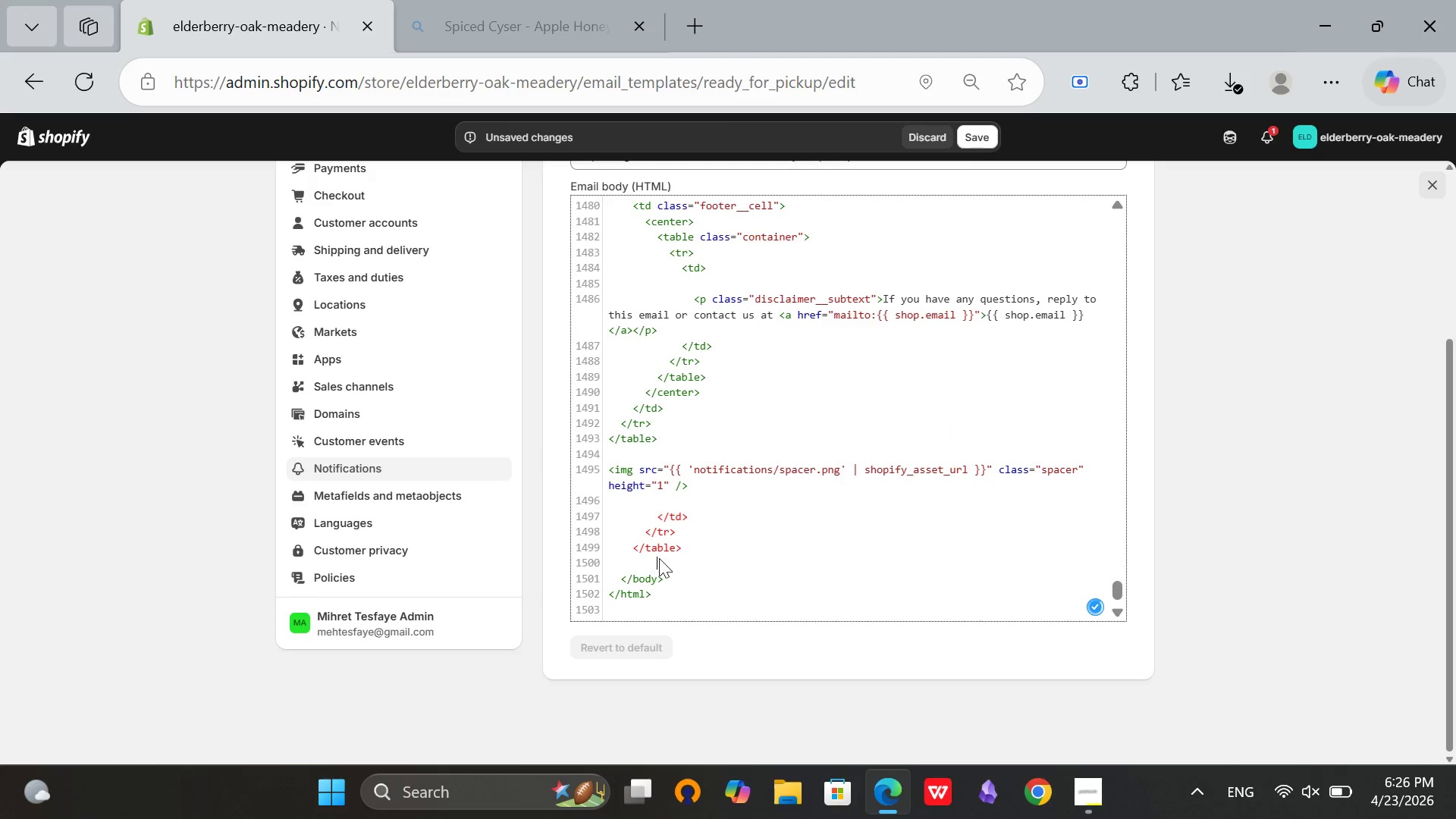 
key(Backspace)
 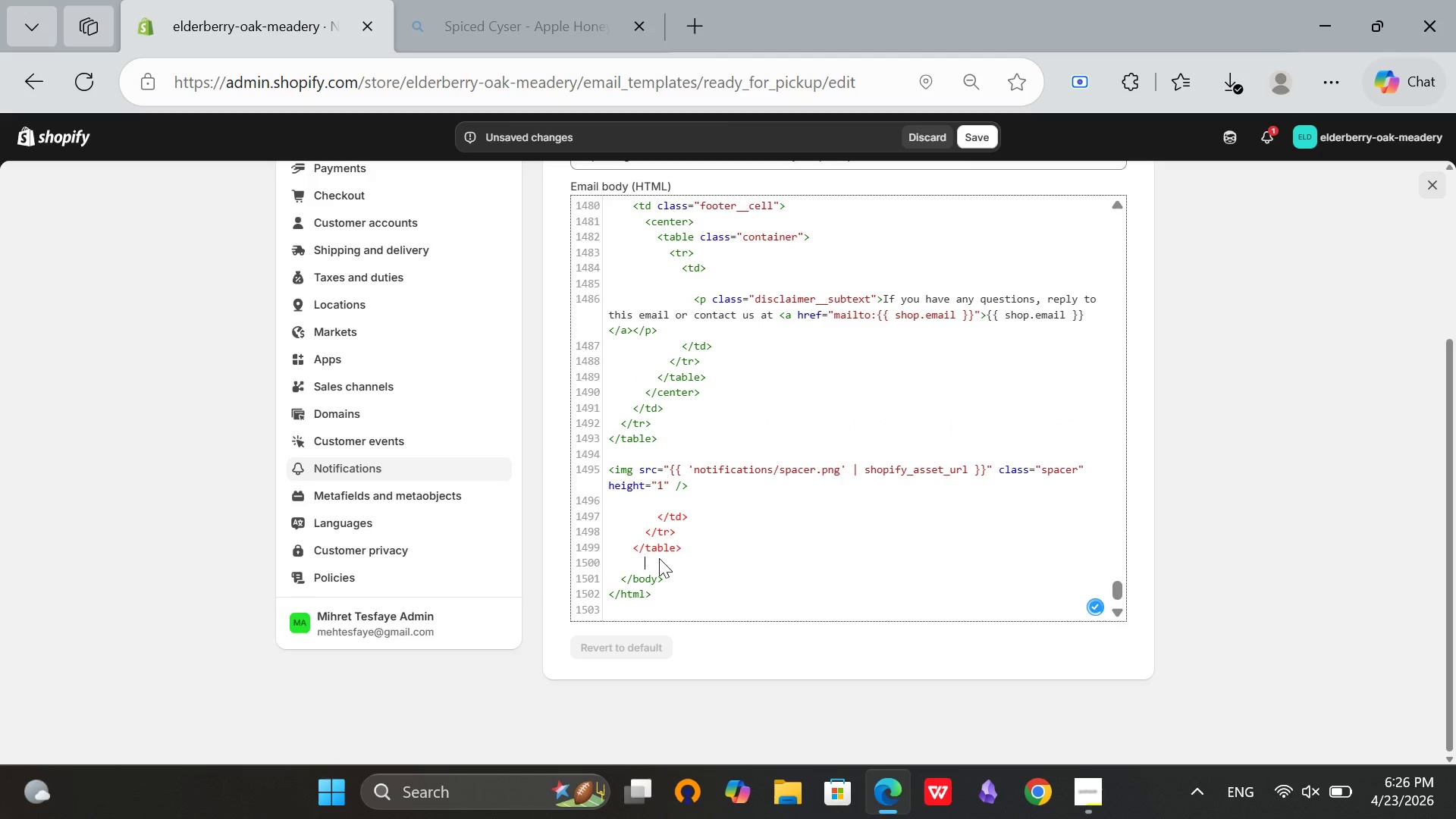 
key(Backspace)
 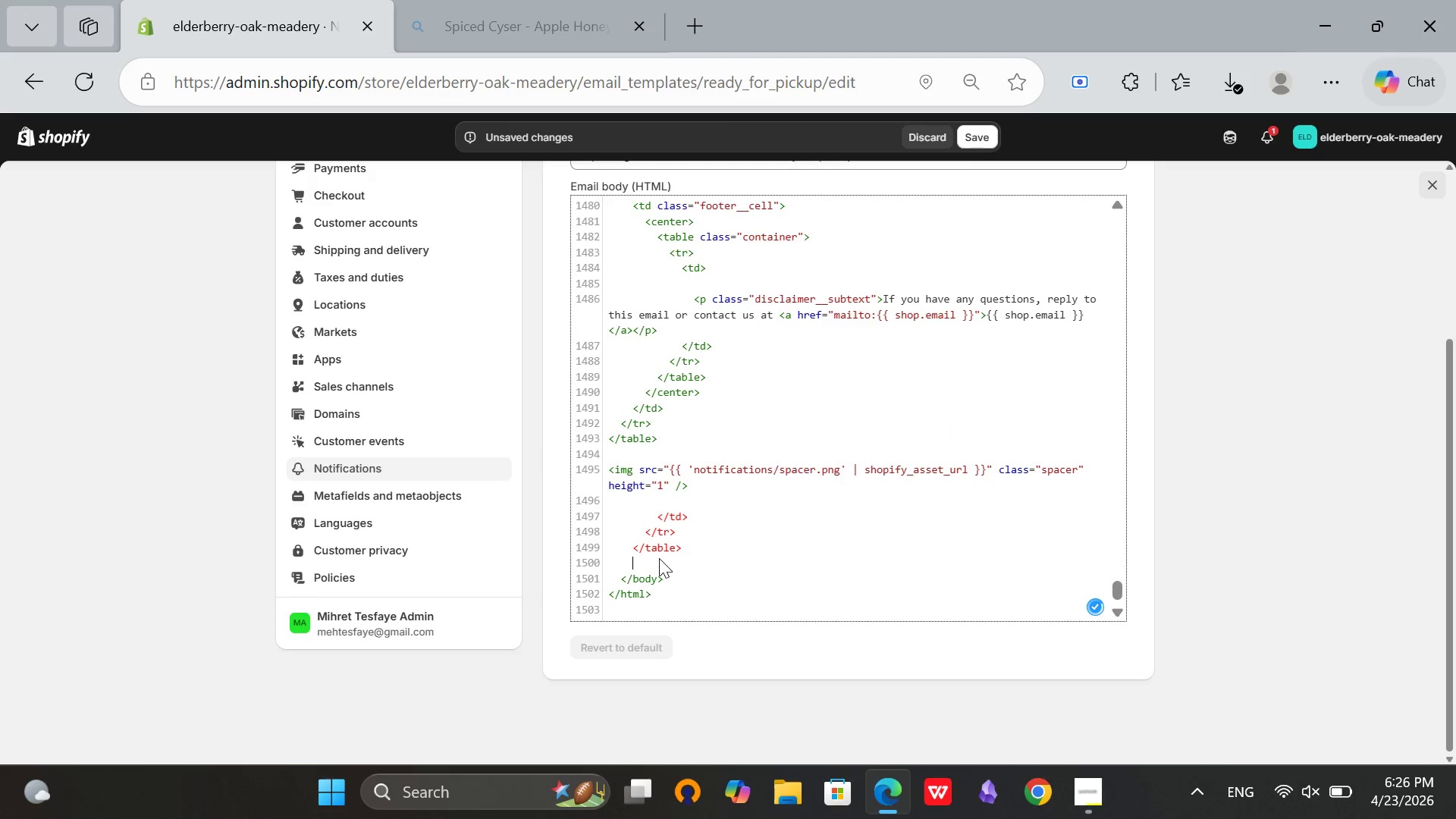 
key(Backspace)
 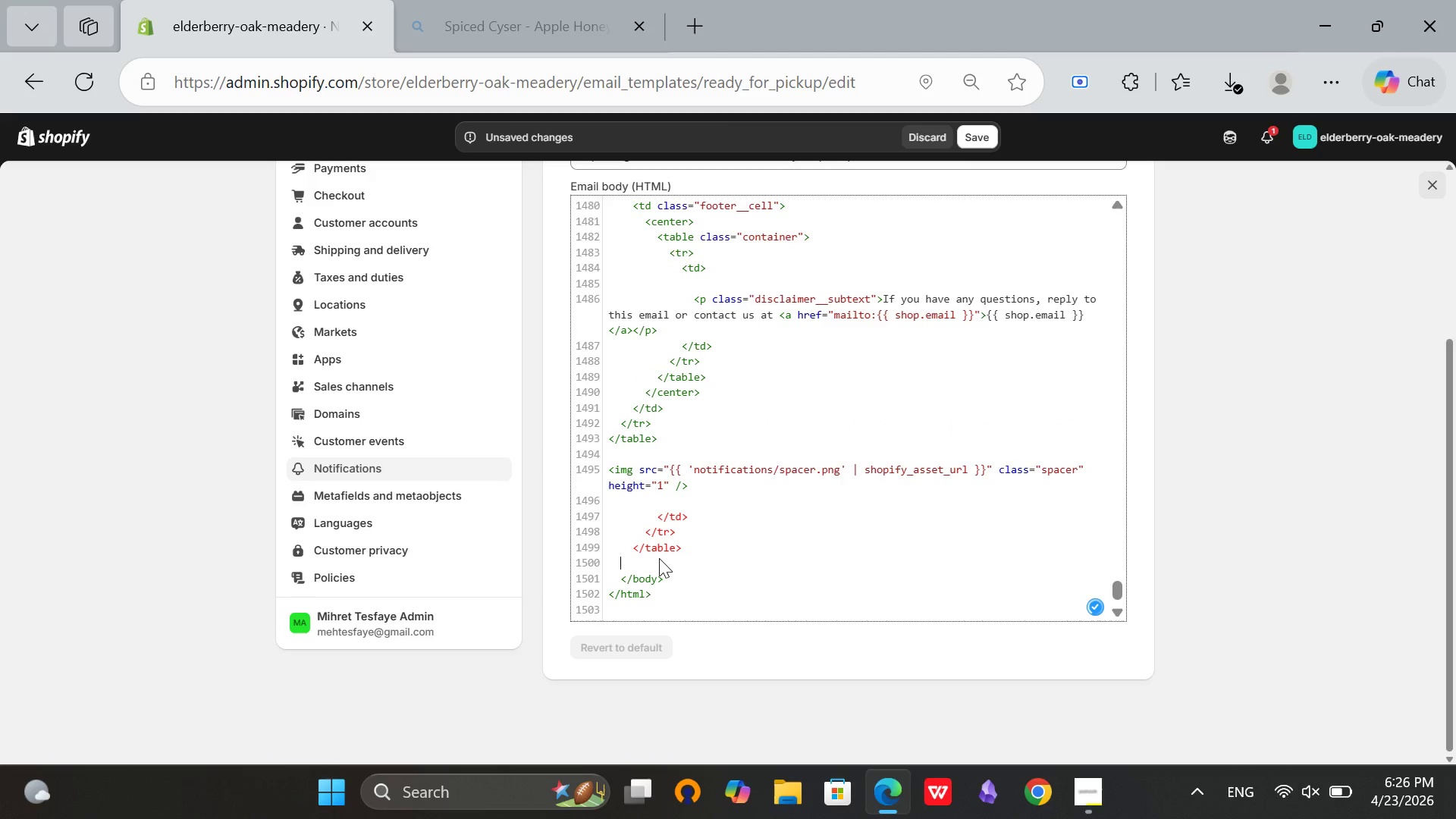 
key(Backspace)
 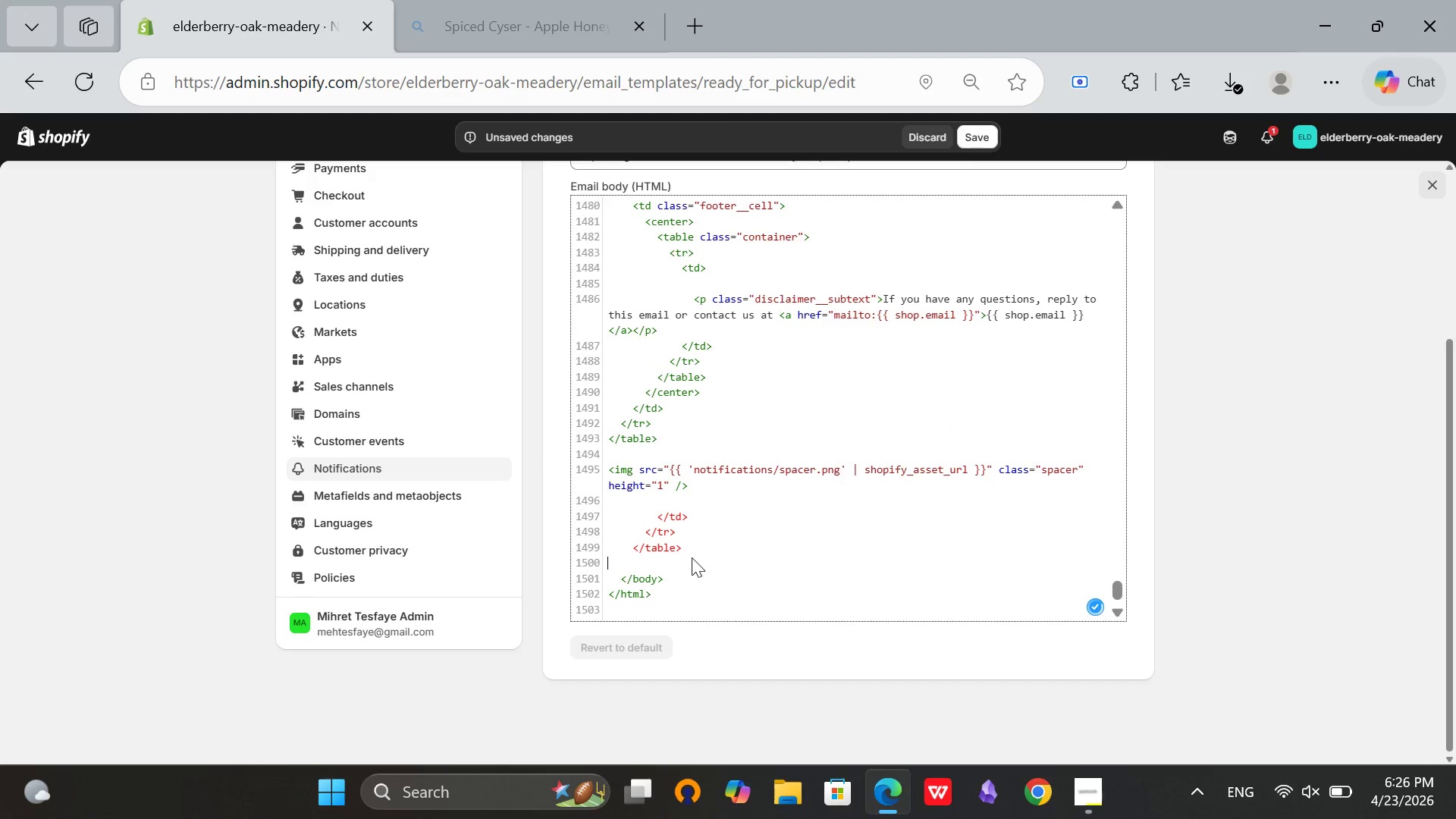 
key(Backspace)
 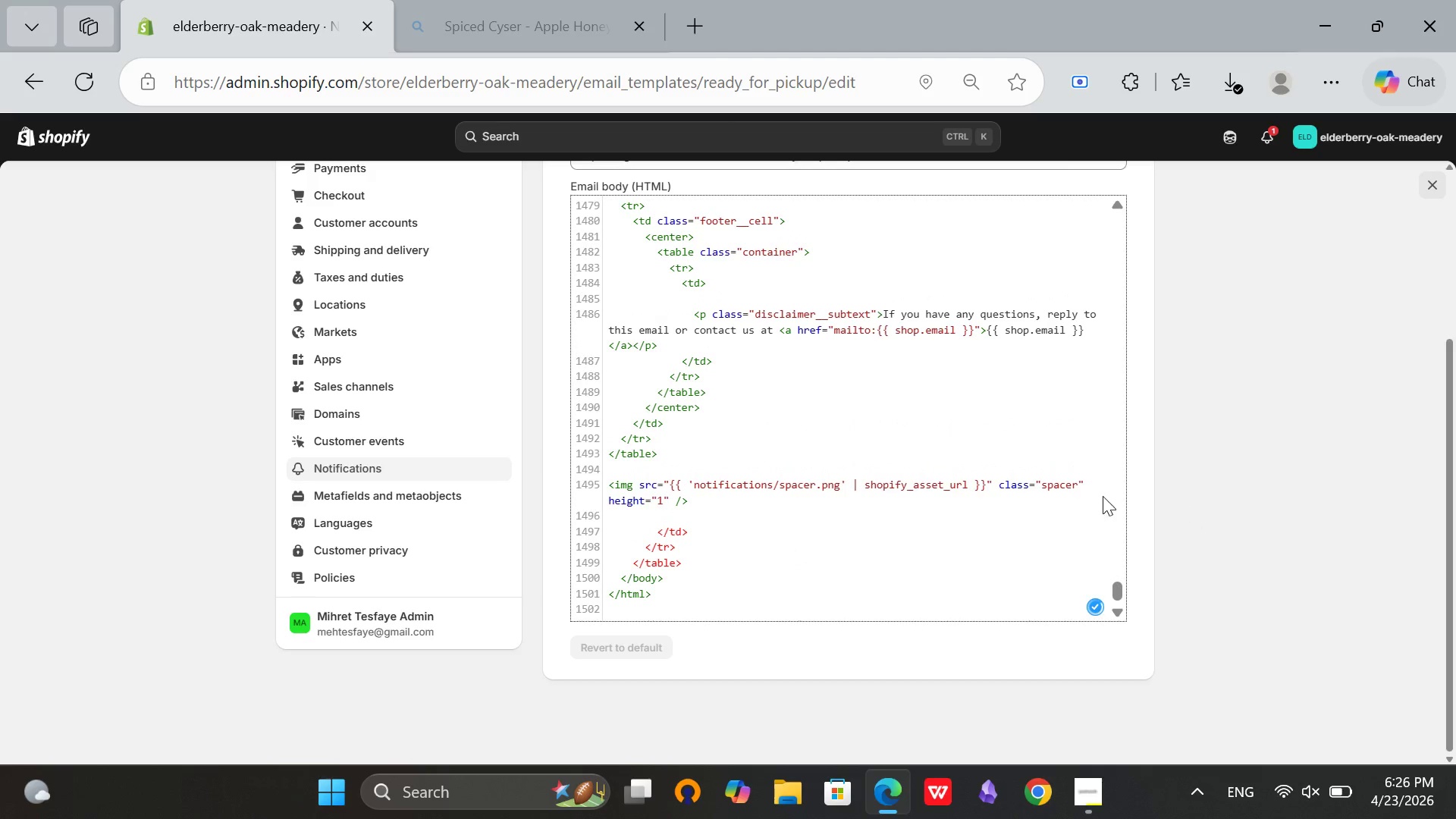 
scroll: coordinate [1028, 520], scroll_direction: up, amount: 24.0
 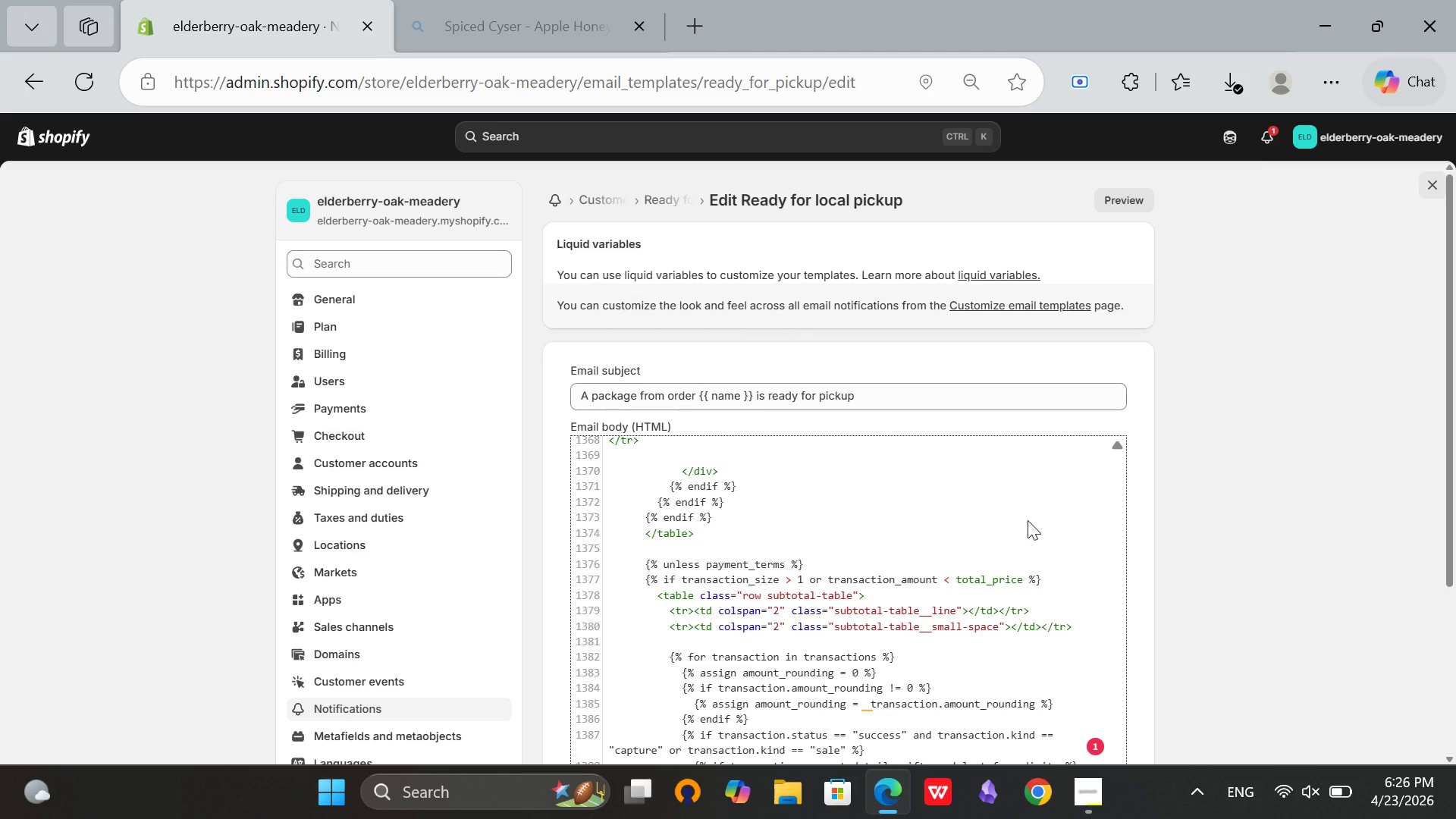 
wait(5.56)
 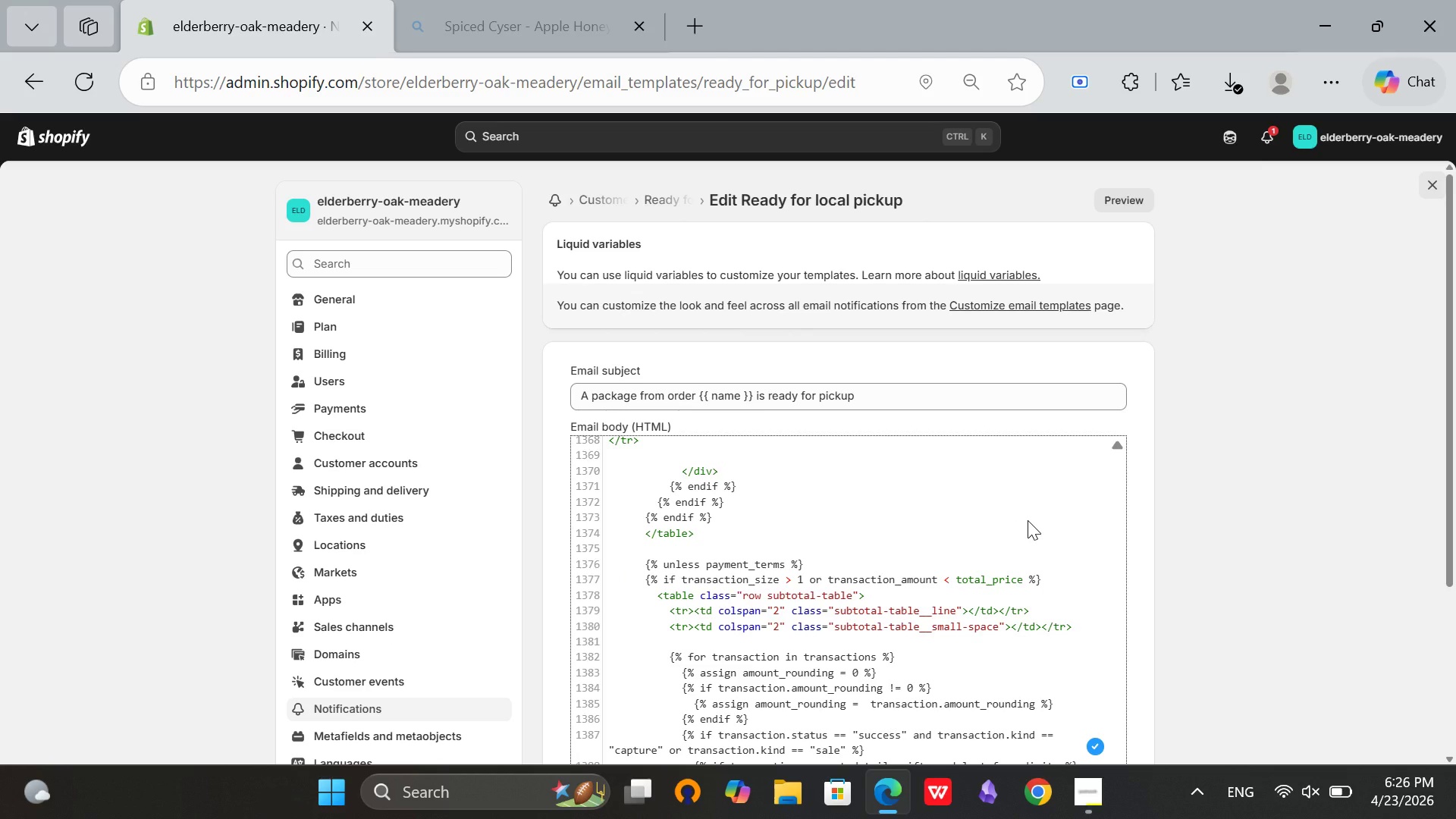 
left_click([656, 202])
 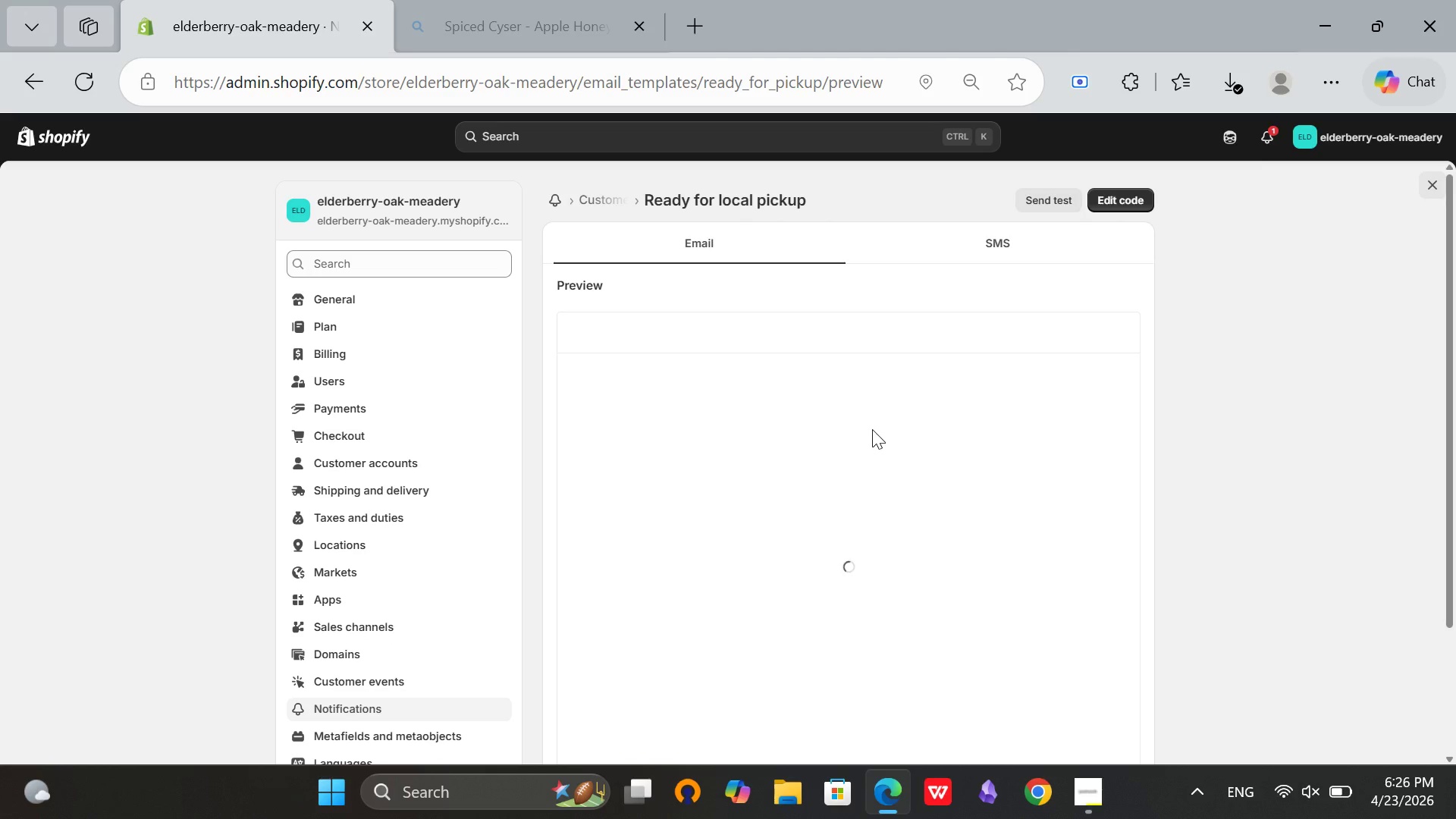 
scroll: coordinate [1066, 442], scroll_direction: down, amount: 7.0
 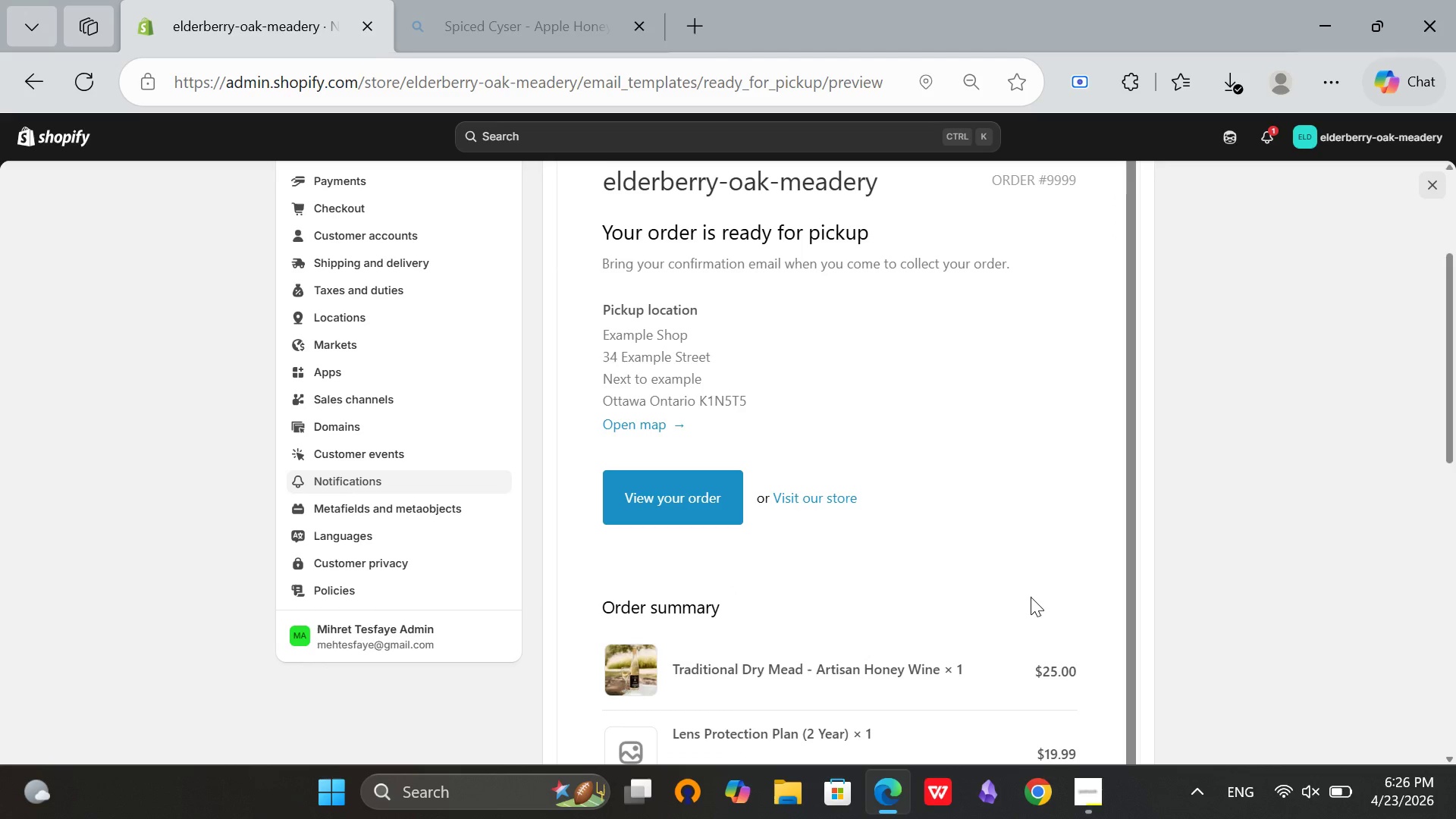 
scroll: coordinate [1416, 445], scroll_direction: up, amount: 15.0
 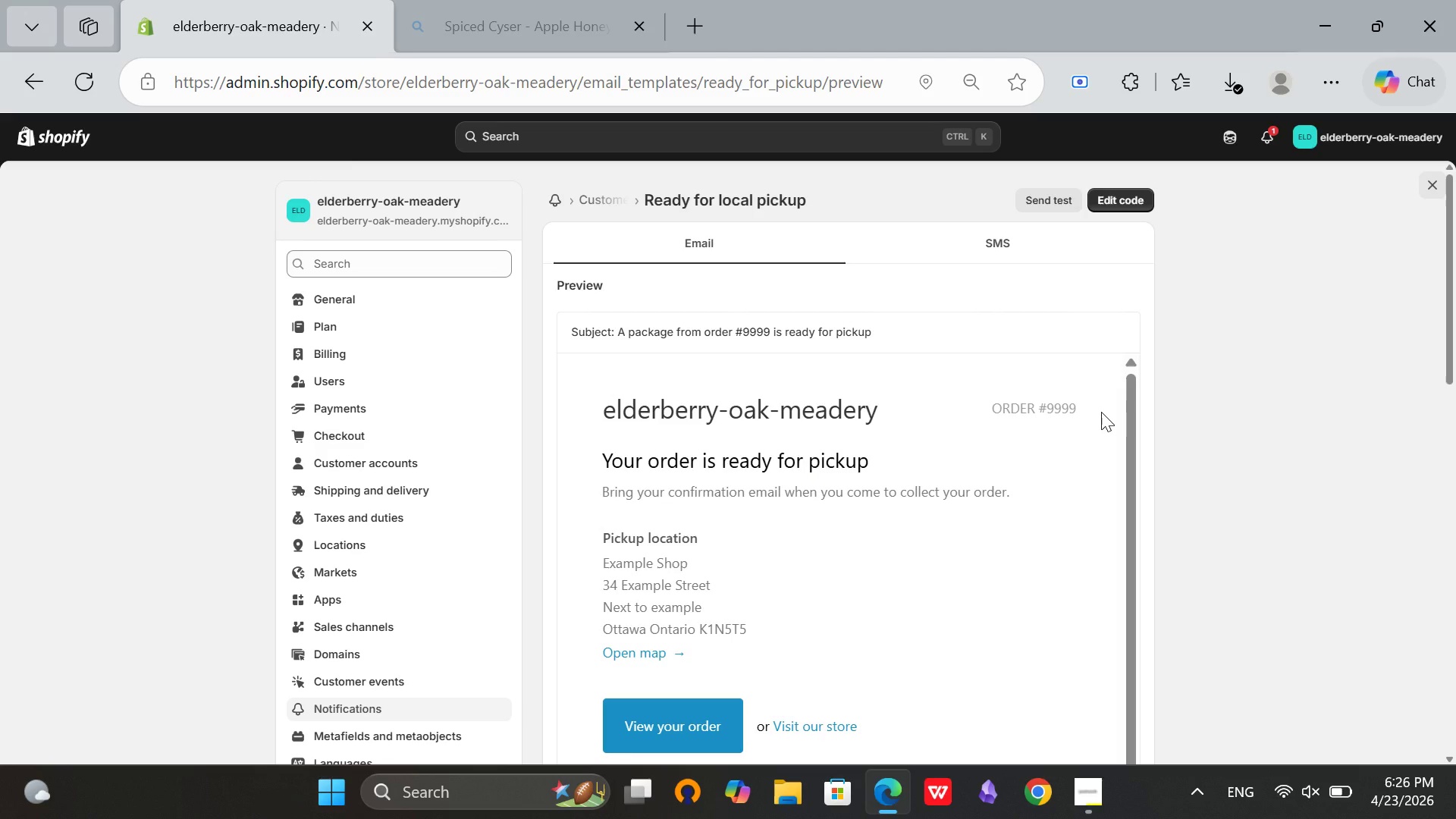 
wait(17.45)
 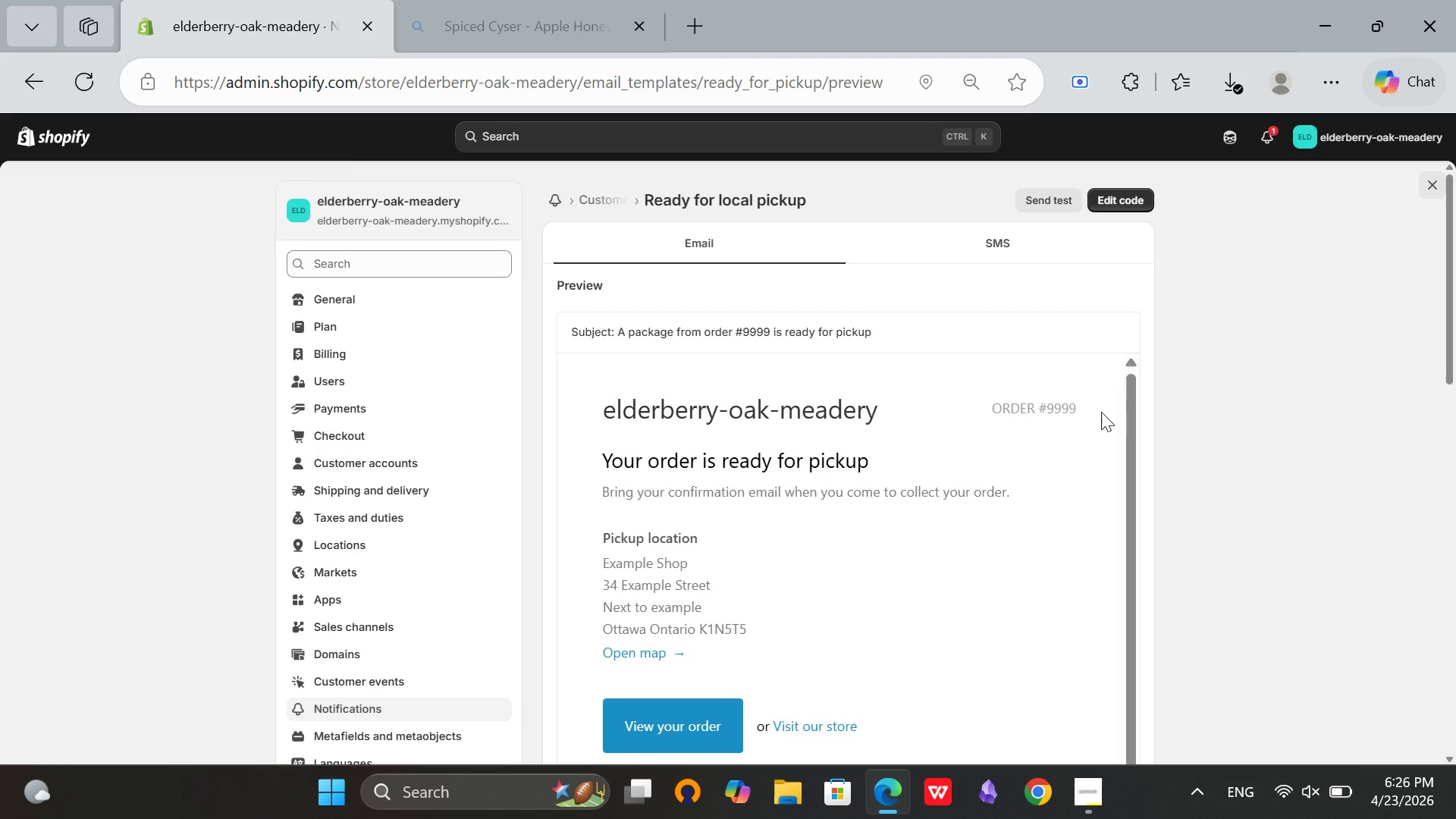 
scroll: coordinate [1117, 532], scroll_direction: down, amount: 14.0
 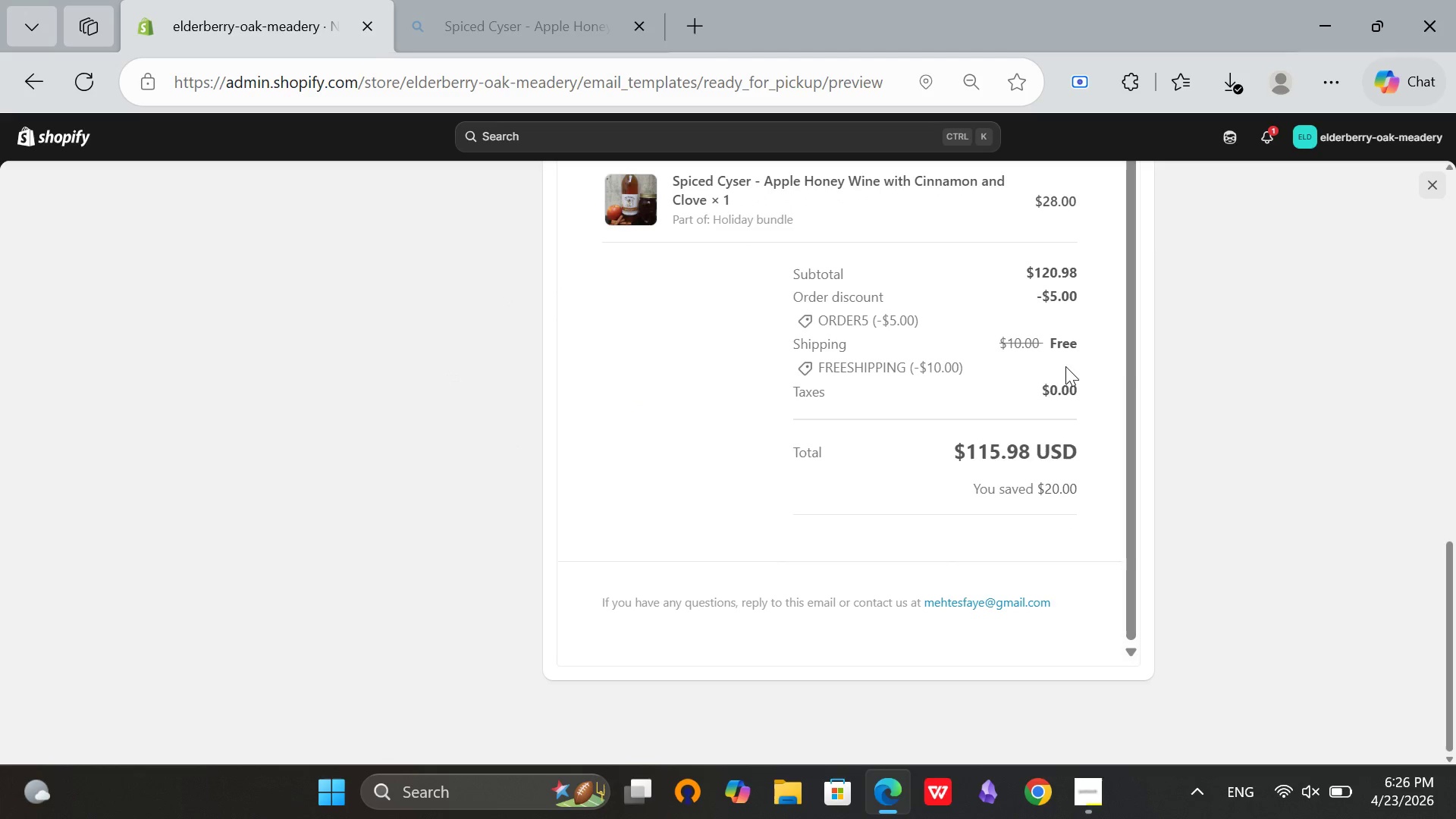 
scroll: coordinate [1297, 428], scroll_direction: up, amount: 30.0
 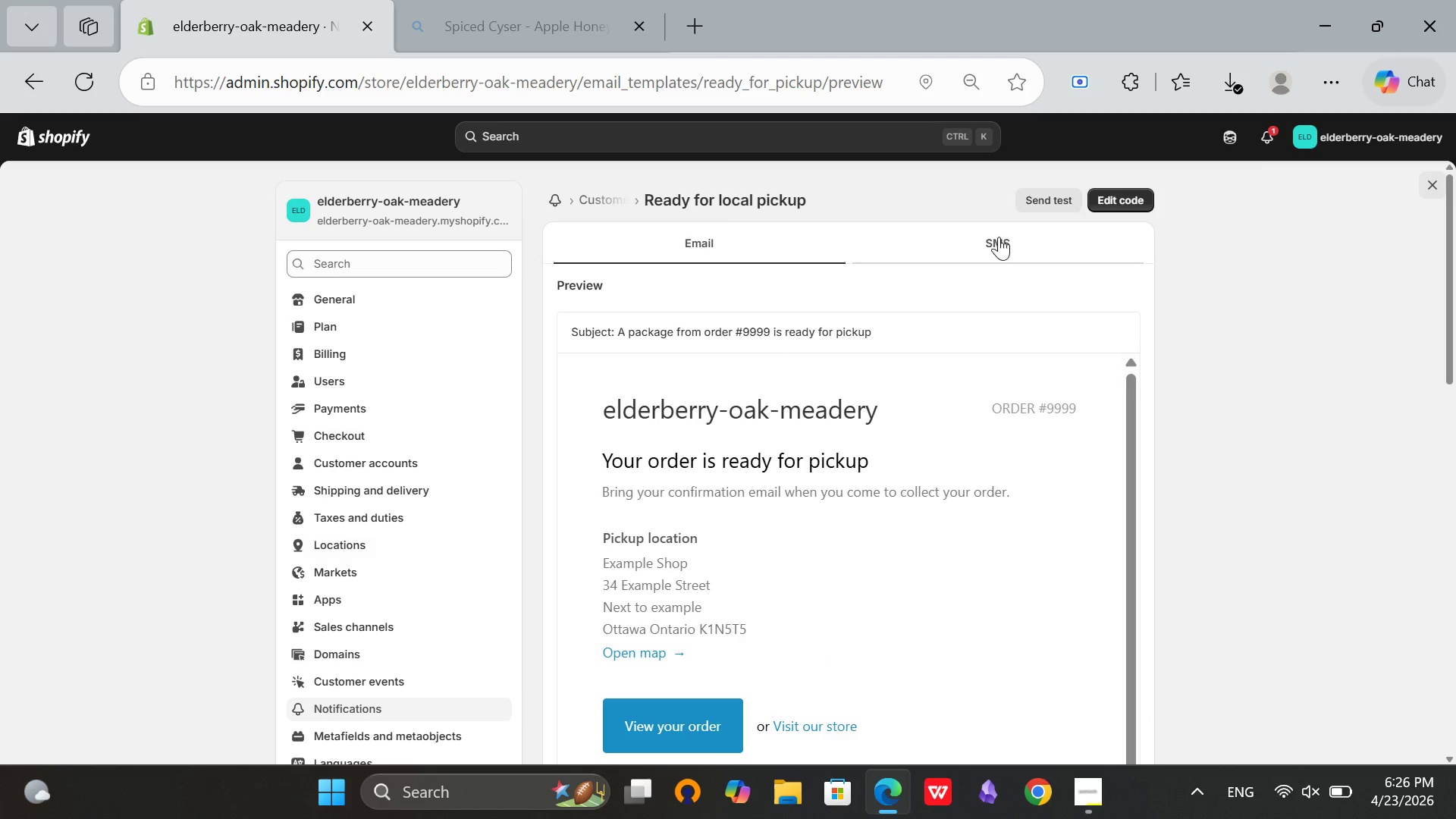 
left_click([996, 241])
 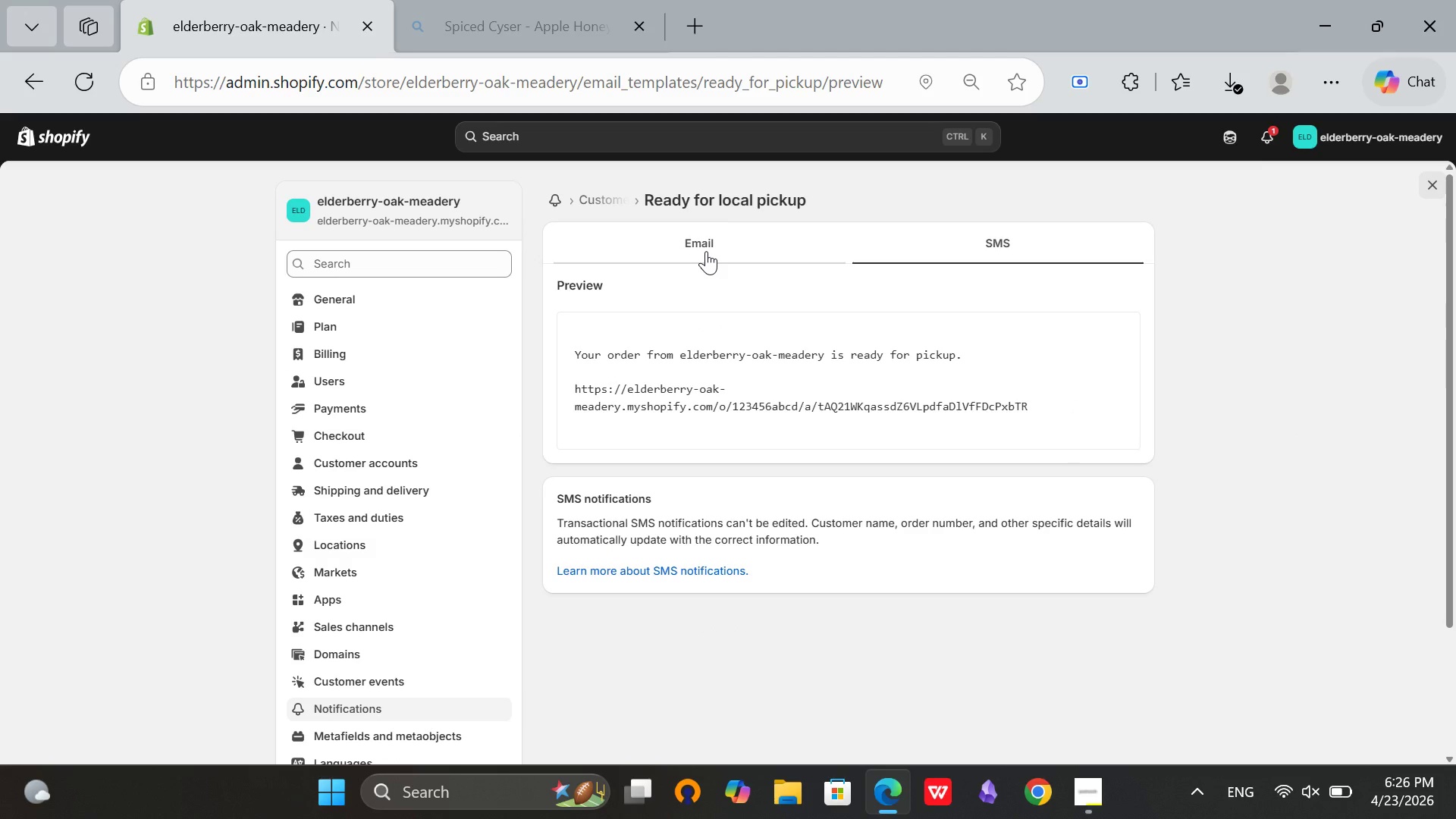 
left_click([706, 251])
 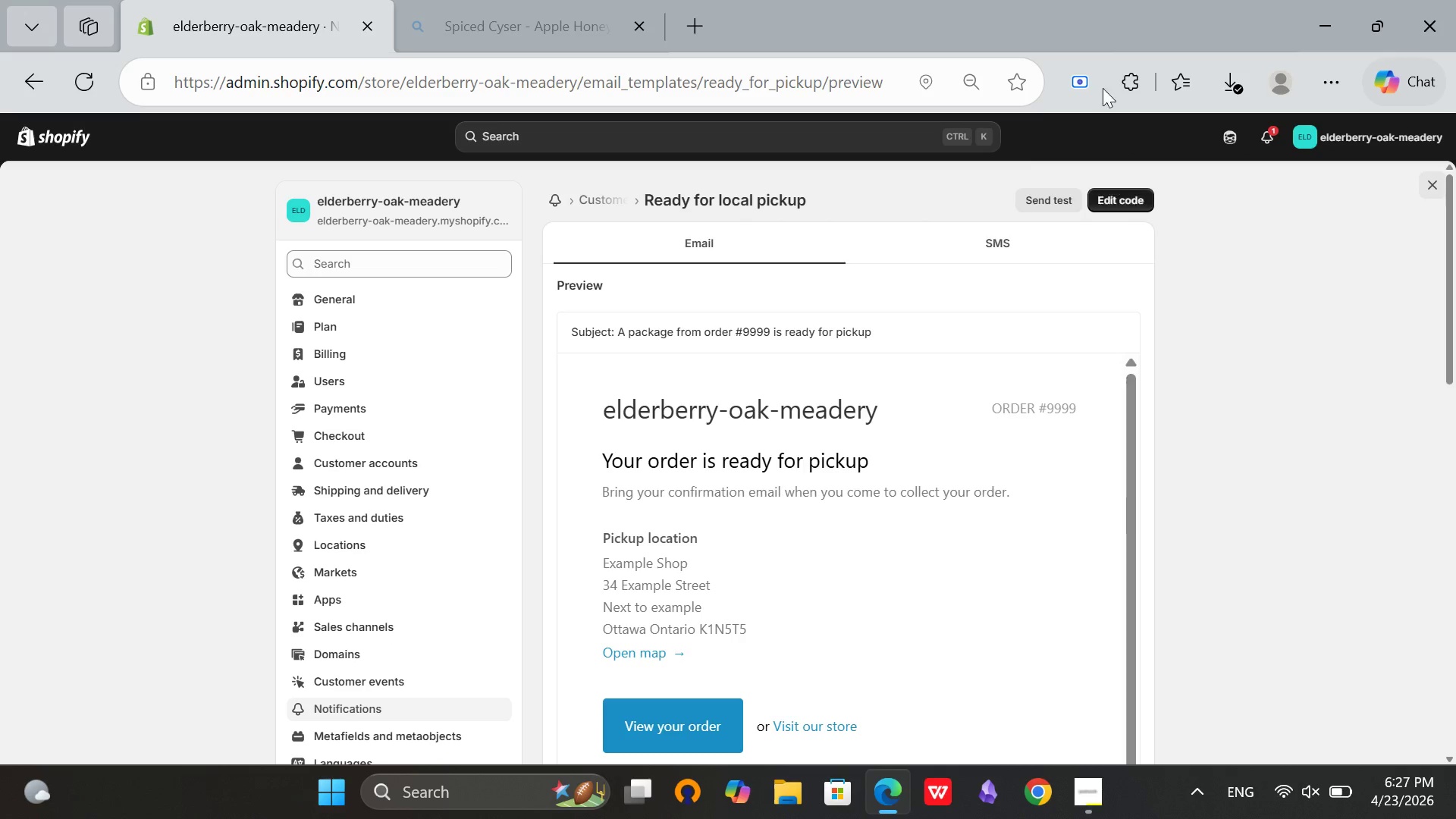 
left_click([605, 191])
 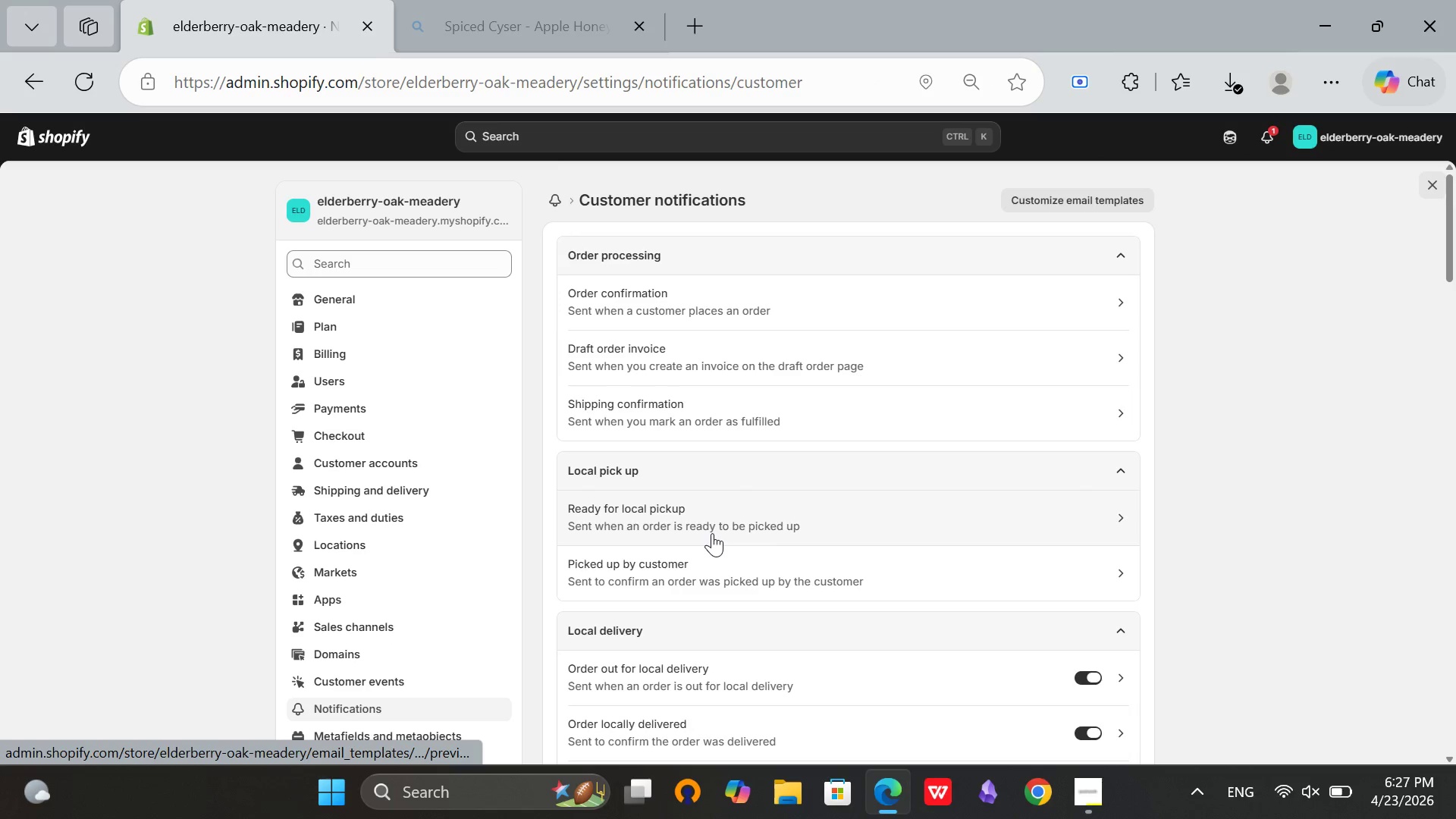 
left_click([712, 533])
 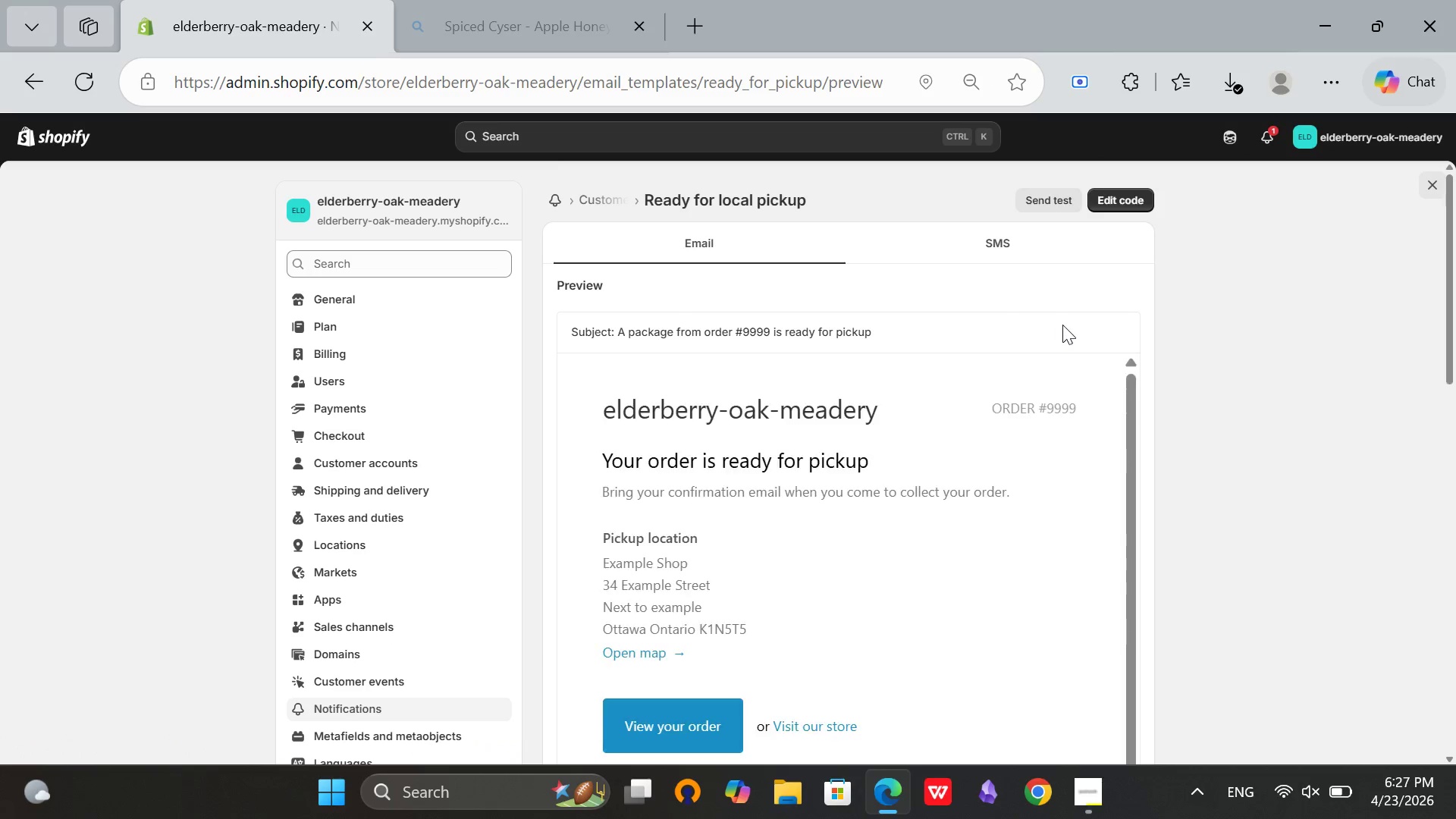 
scroll: coordinate [1037, 530], scroll_direction: up, amount: 2.0
 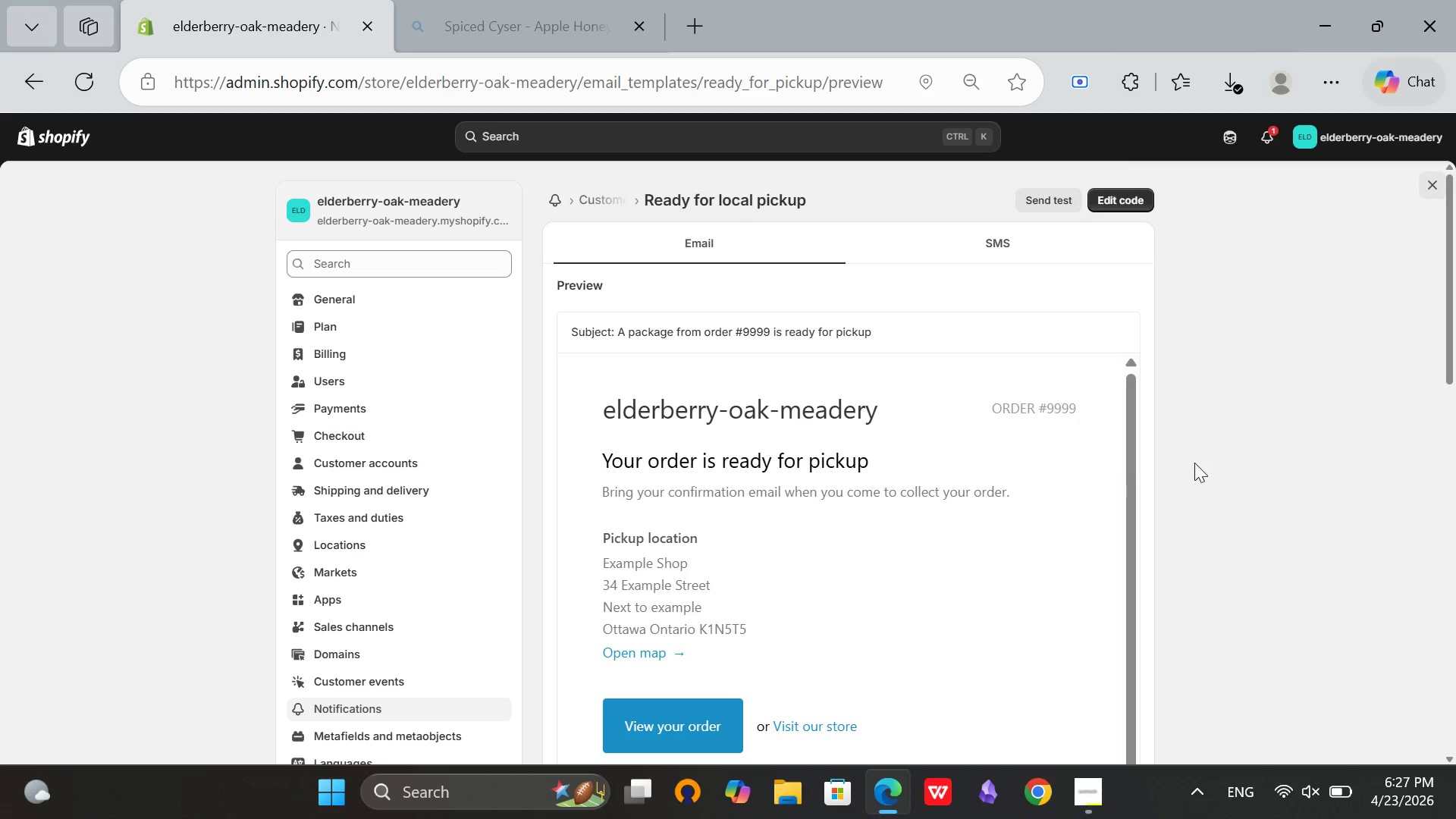 
scroll: coordinate [1320, 456], scroll_direction: down, amount: 12.0
 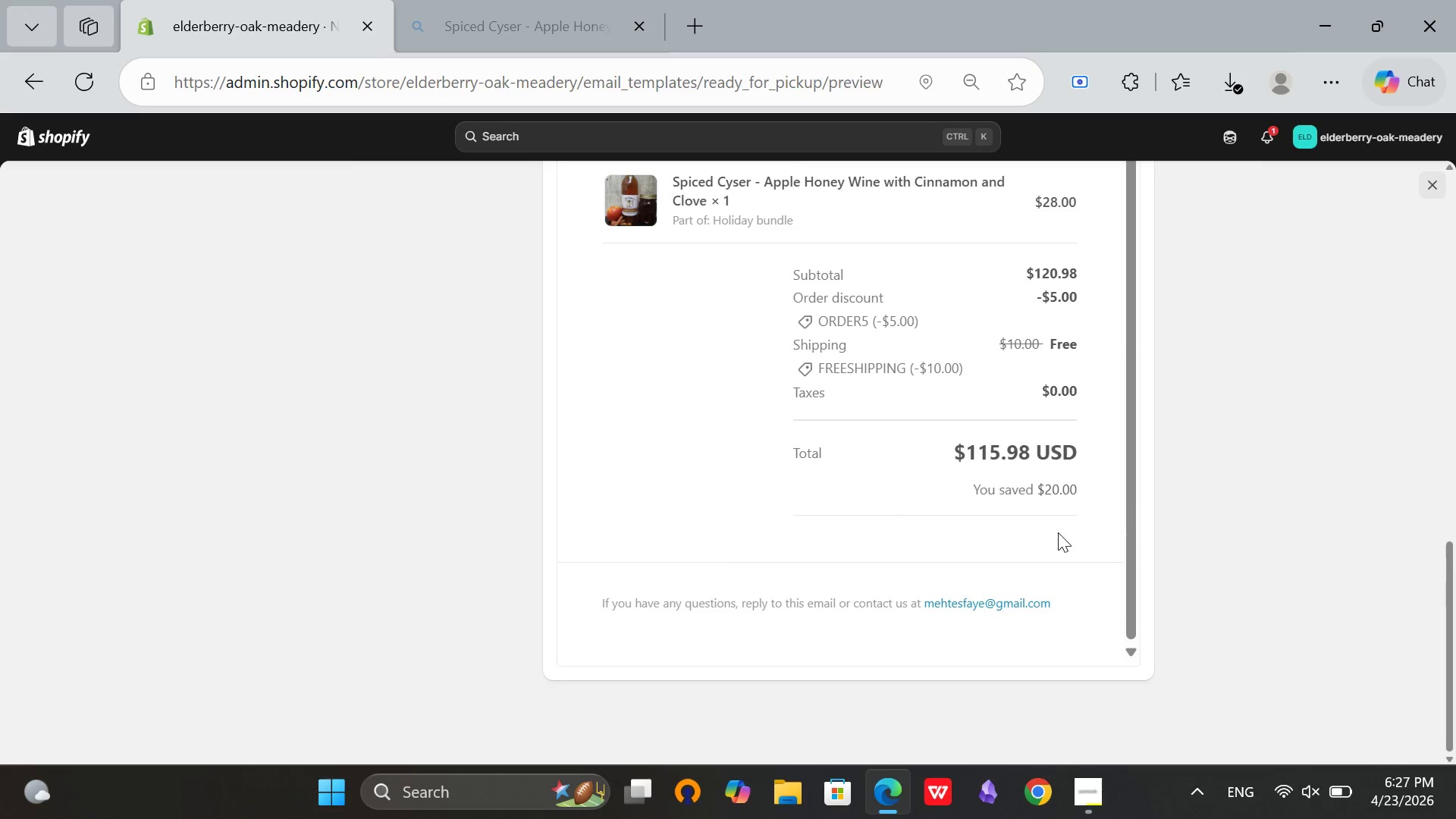 
scroll: coordinate [1055, 532], scroll_direction: up, amount: 15.0
 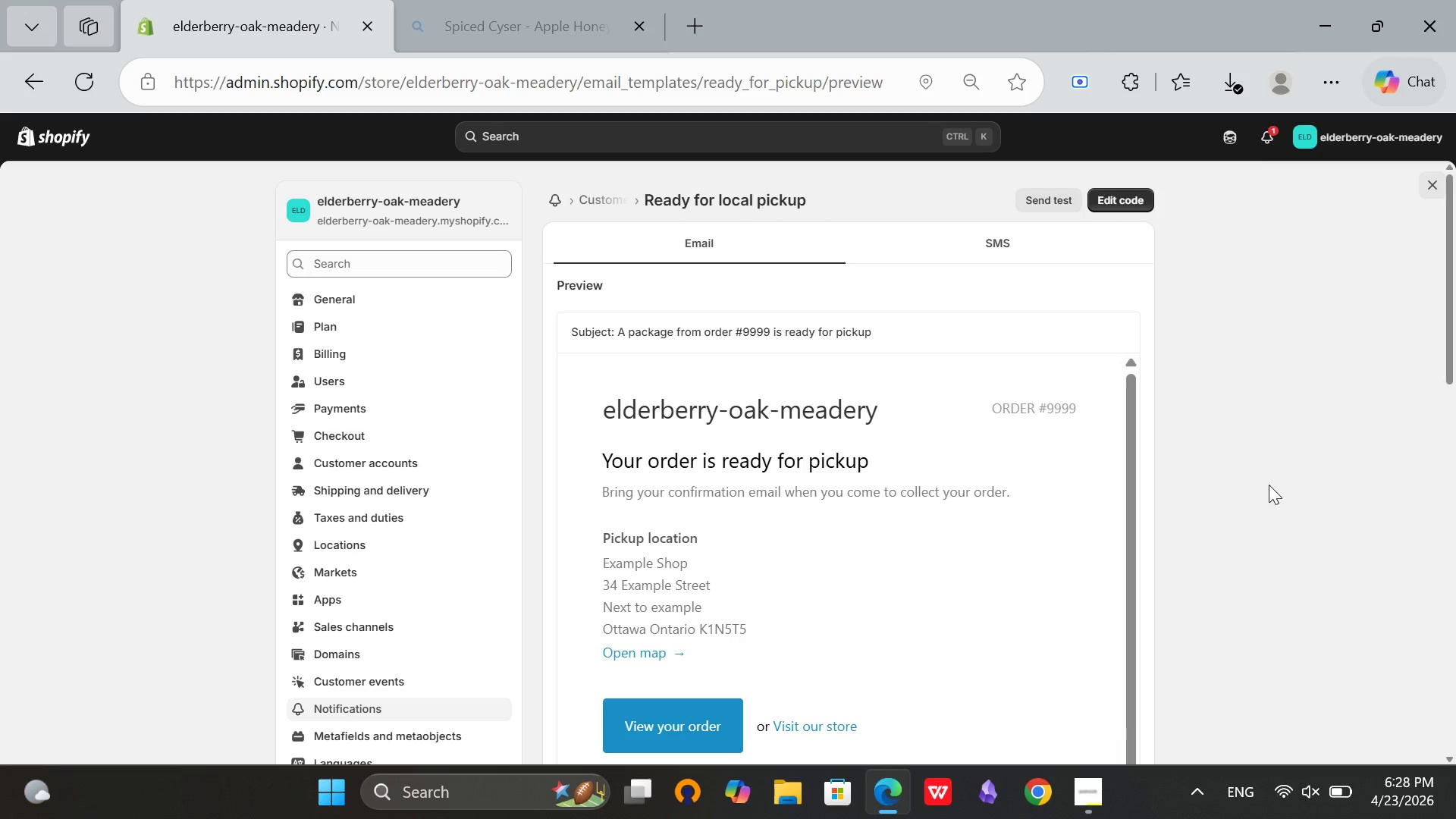 
wait(50.47)
 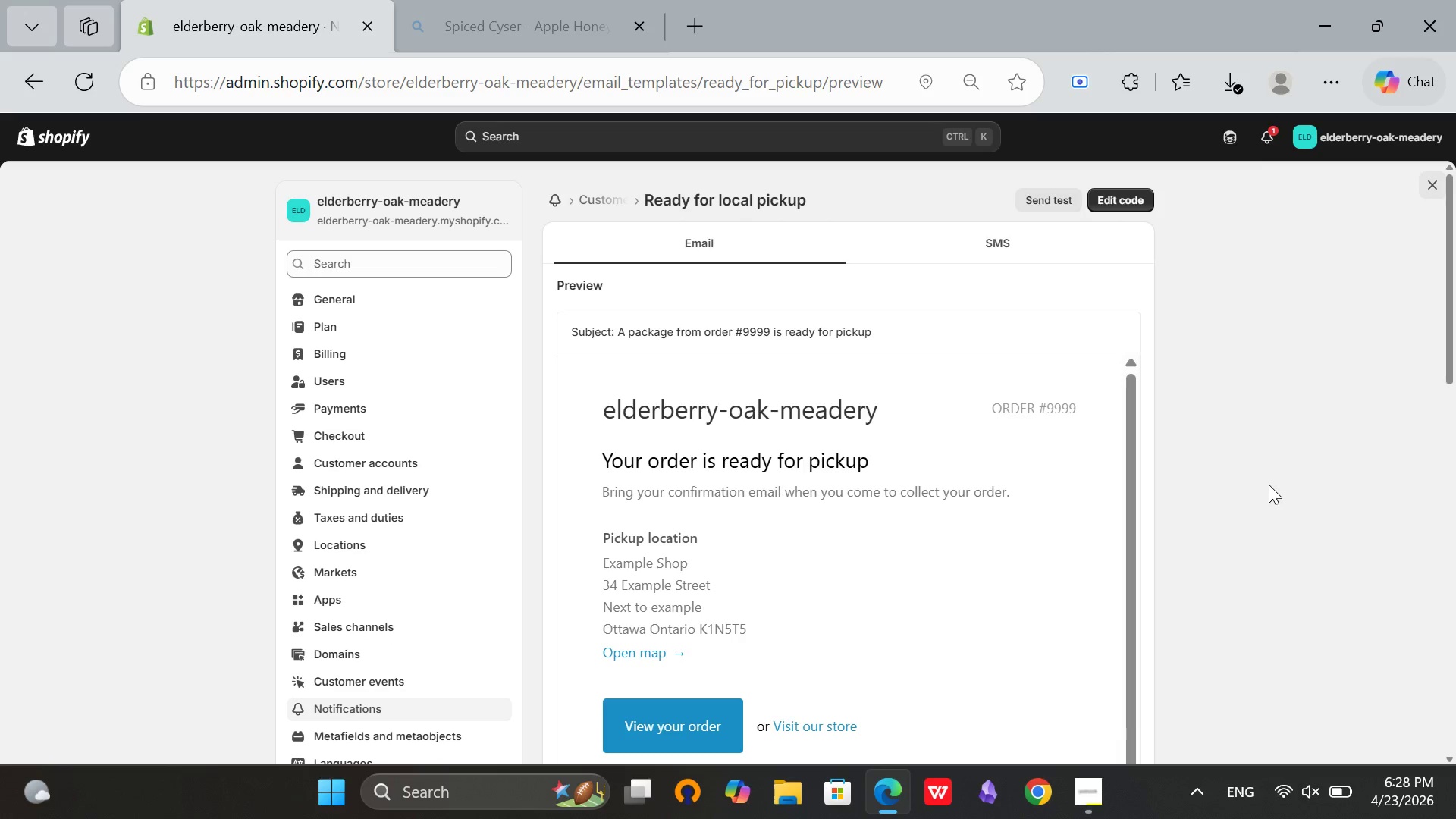 
left_click([595, 193])
 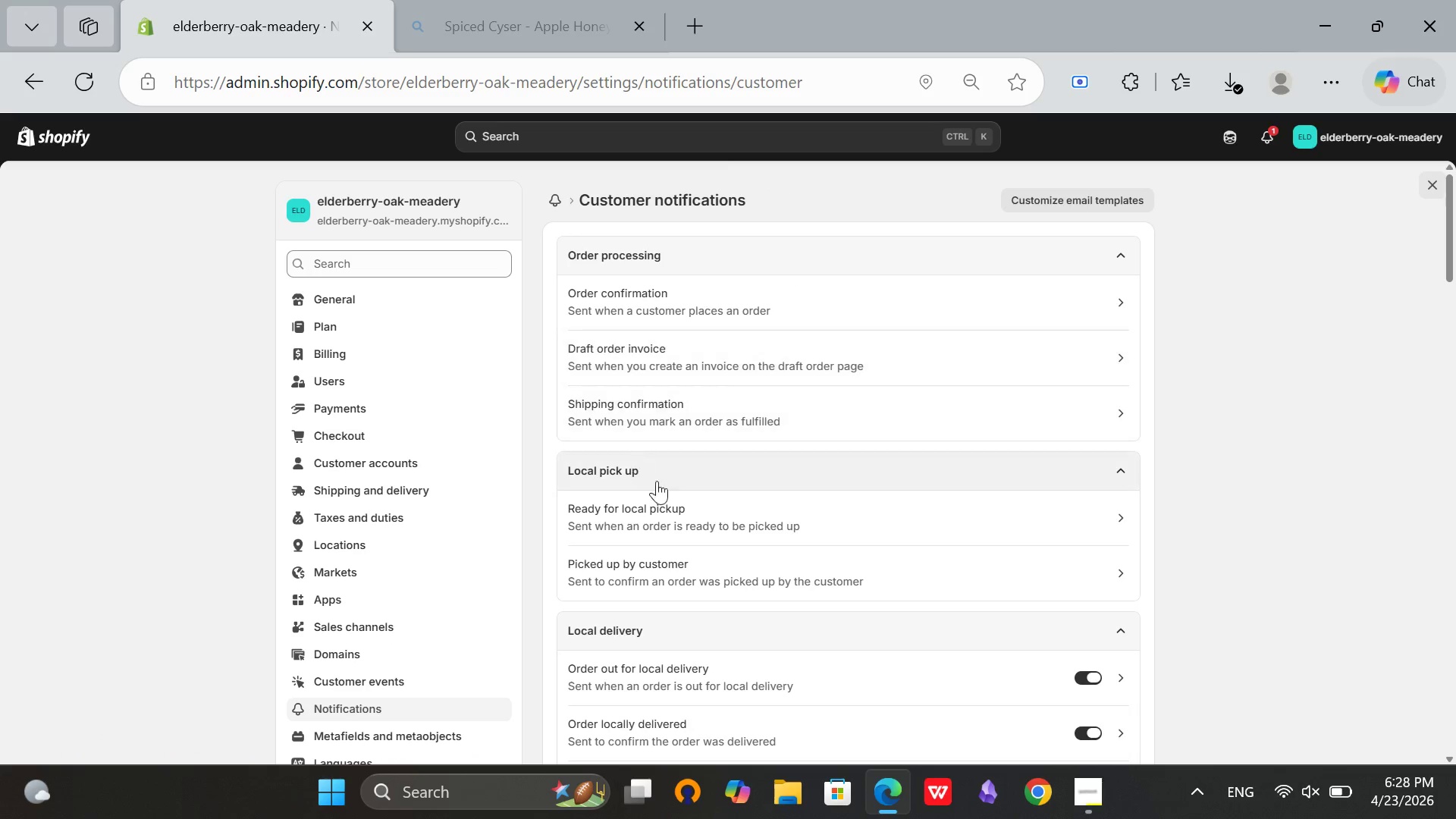 
scroll: coordinate [1172, 469], scroll_direction: up, amount: 2.0
 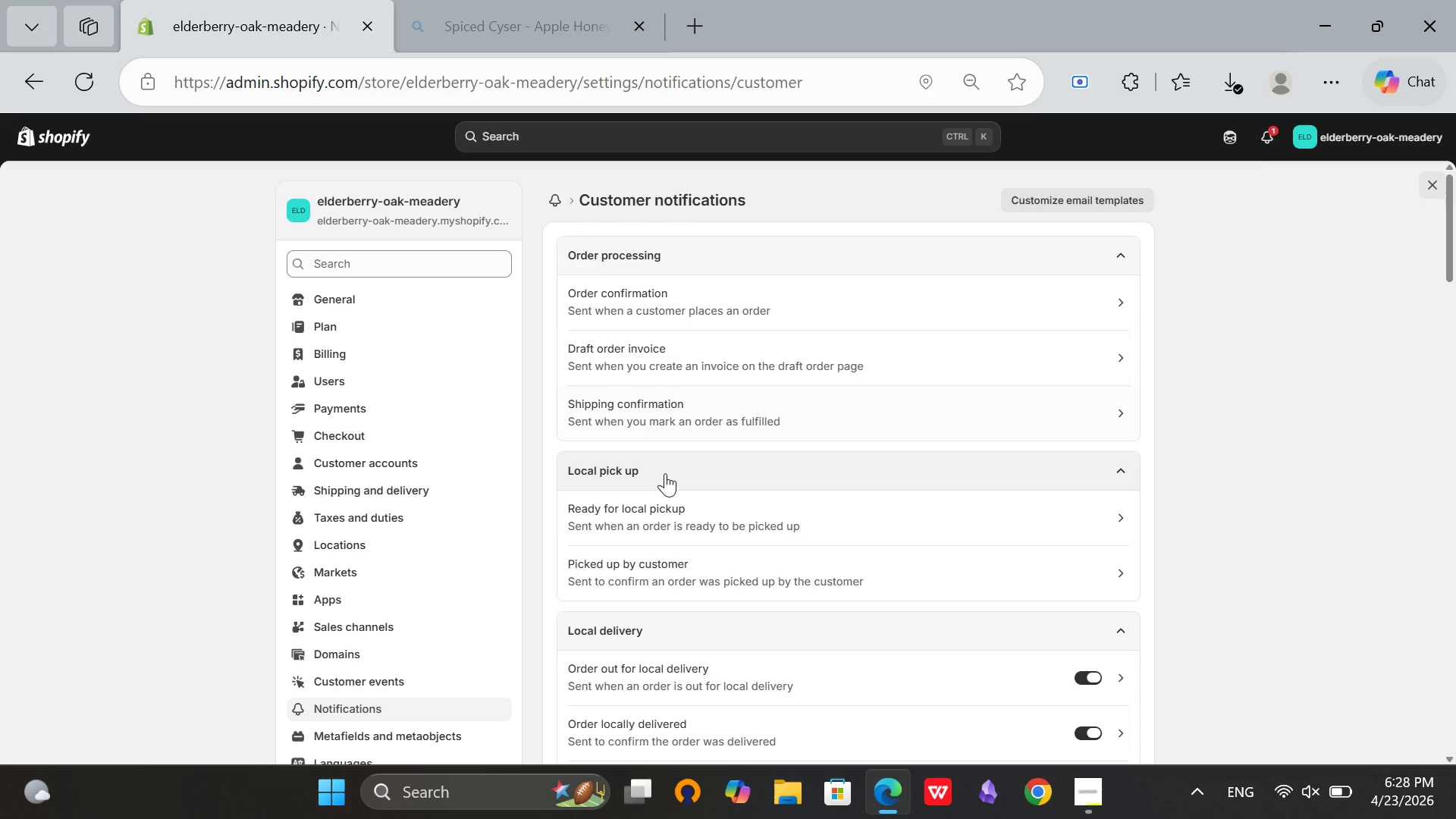 
scroll: coordinate [809, 512], scroll_direction: down, amount: 13.0
 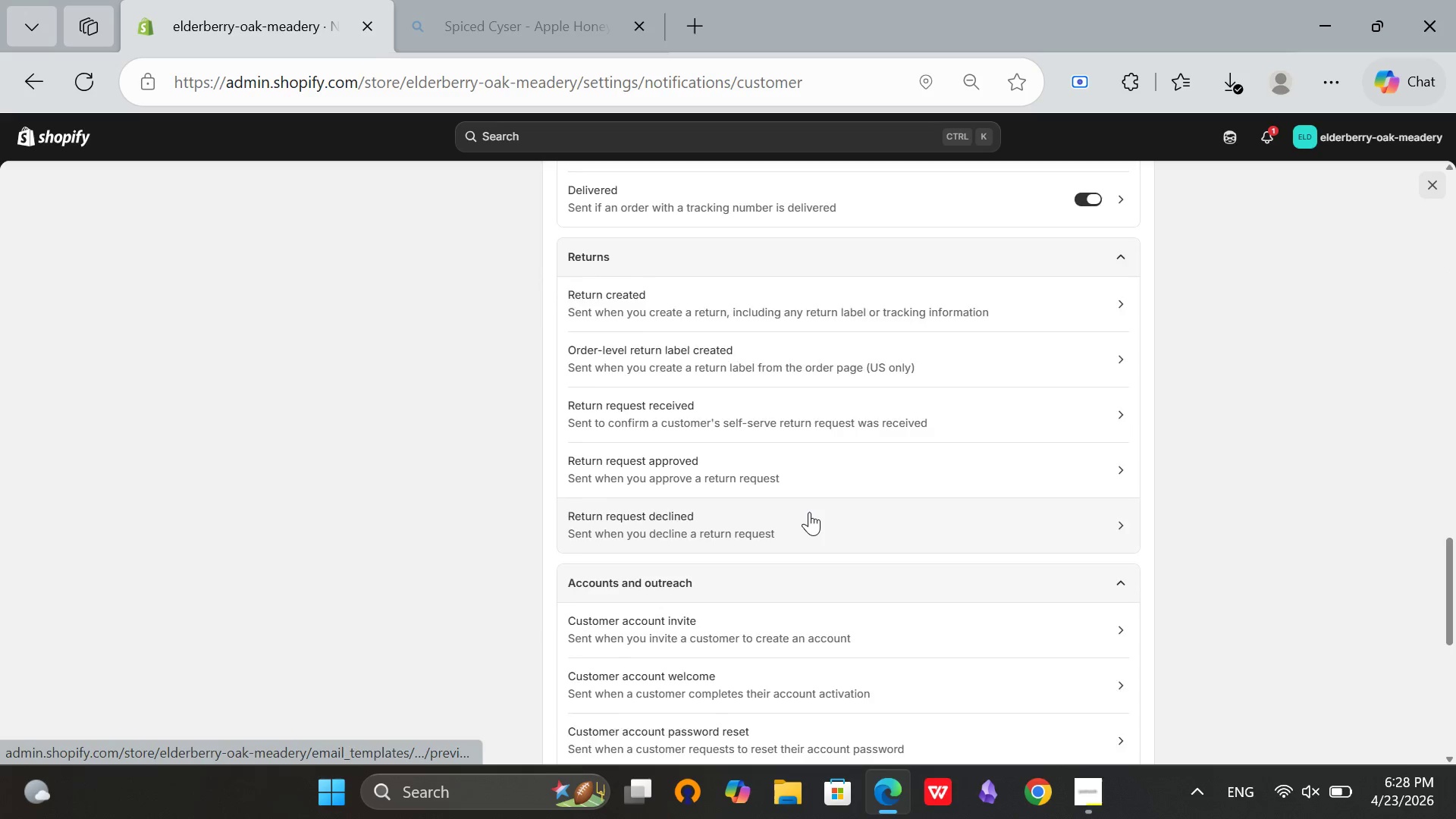 
scroll: coordinate [833, 499], scroll_direction: up, amount: 25.0
 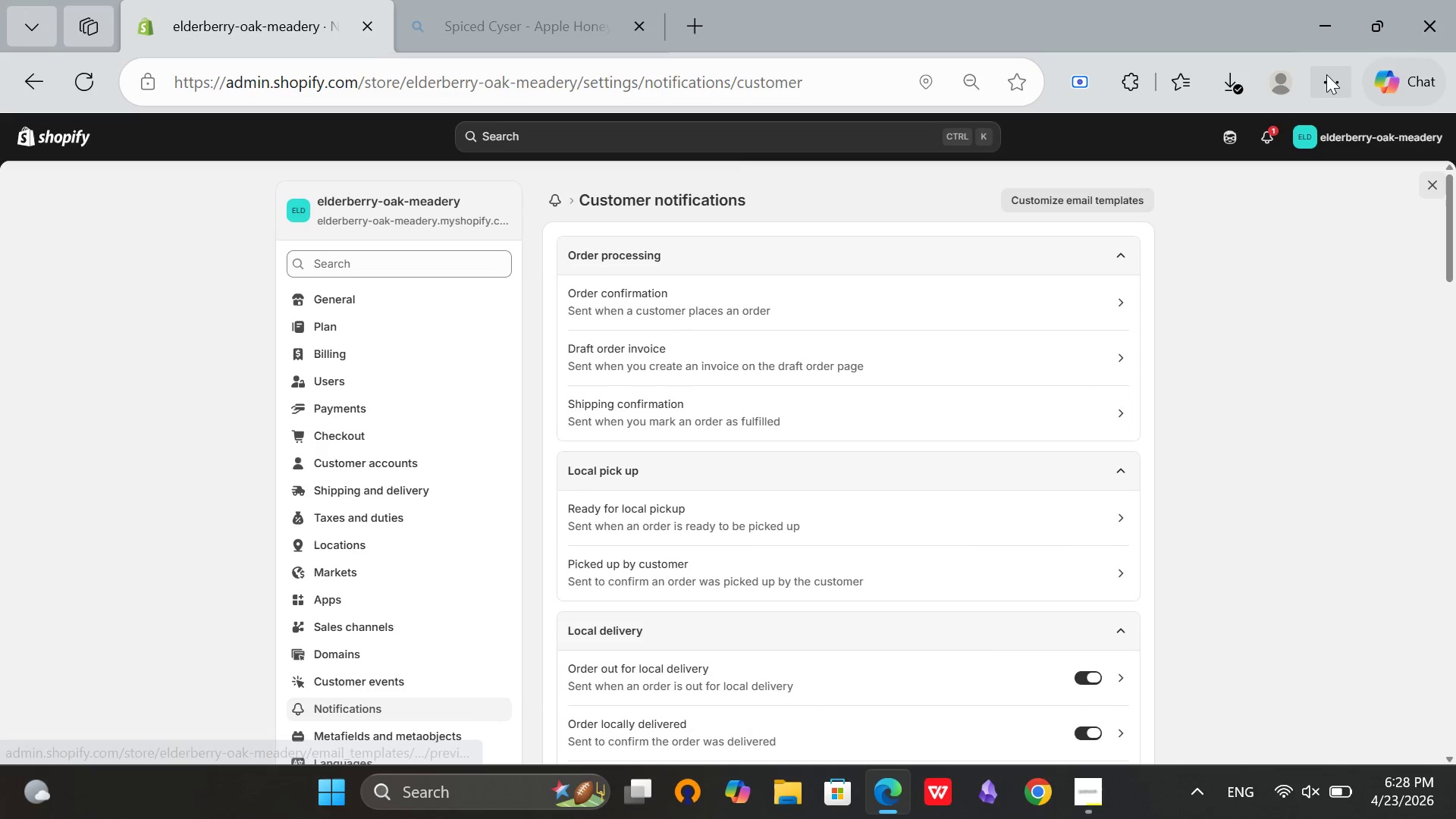 
left_click([1326, 74])
 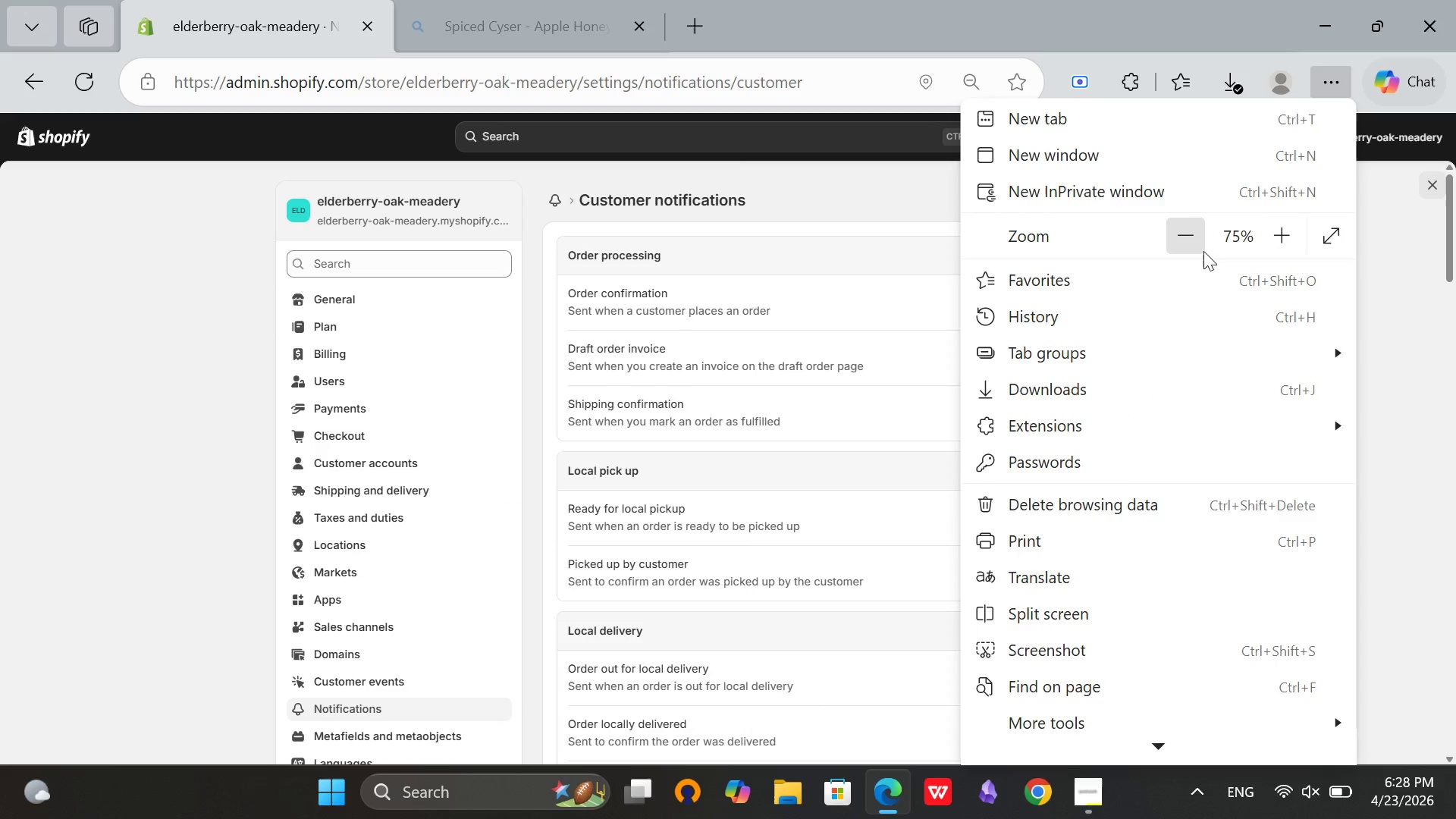 
left_click([1203, 251])
 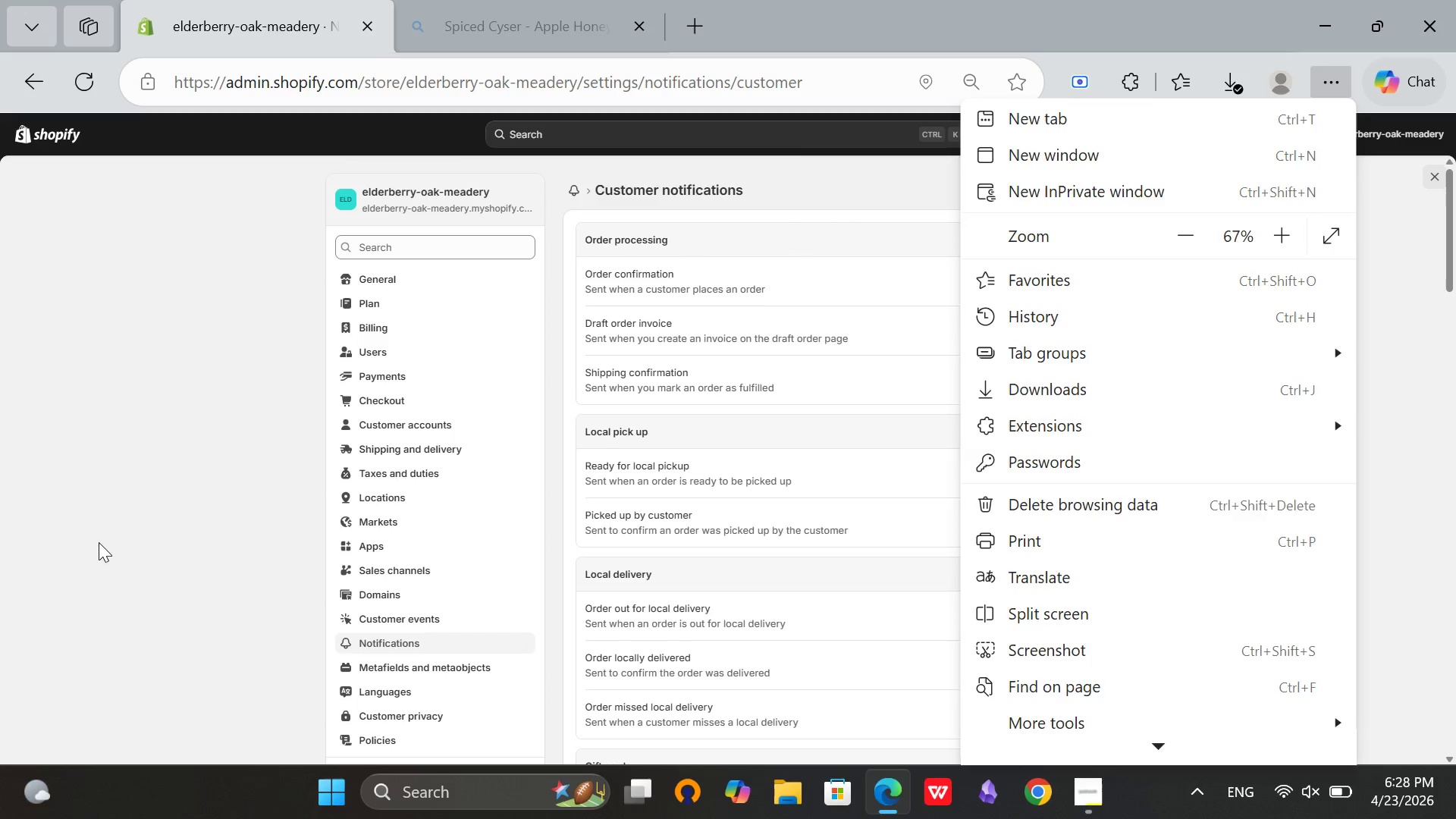 
left_click([95, 542])
 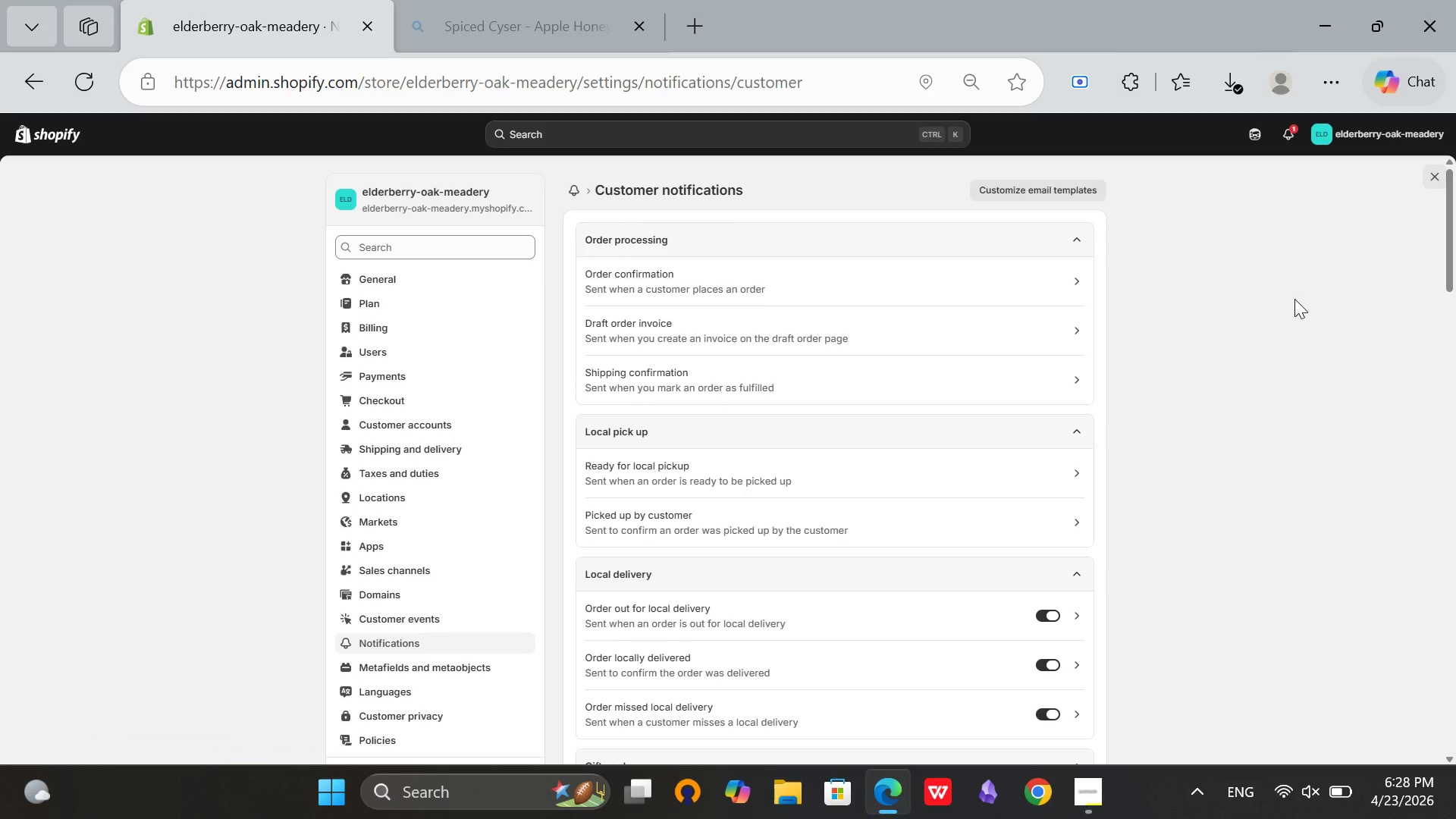 
wait(21.05)
 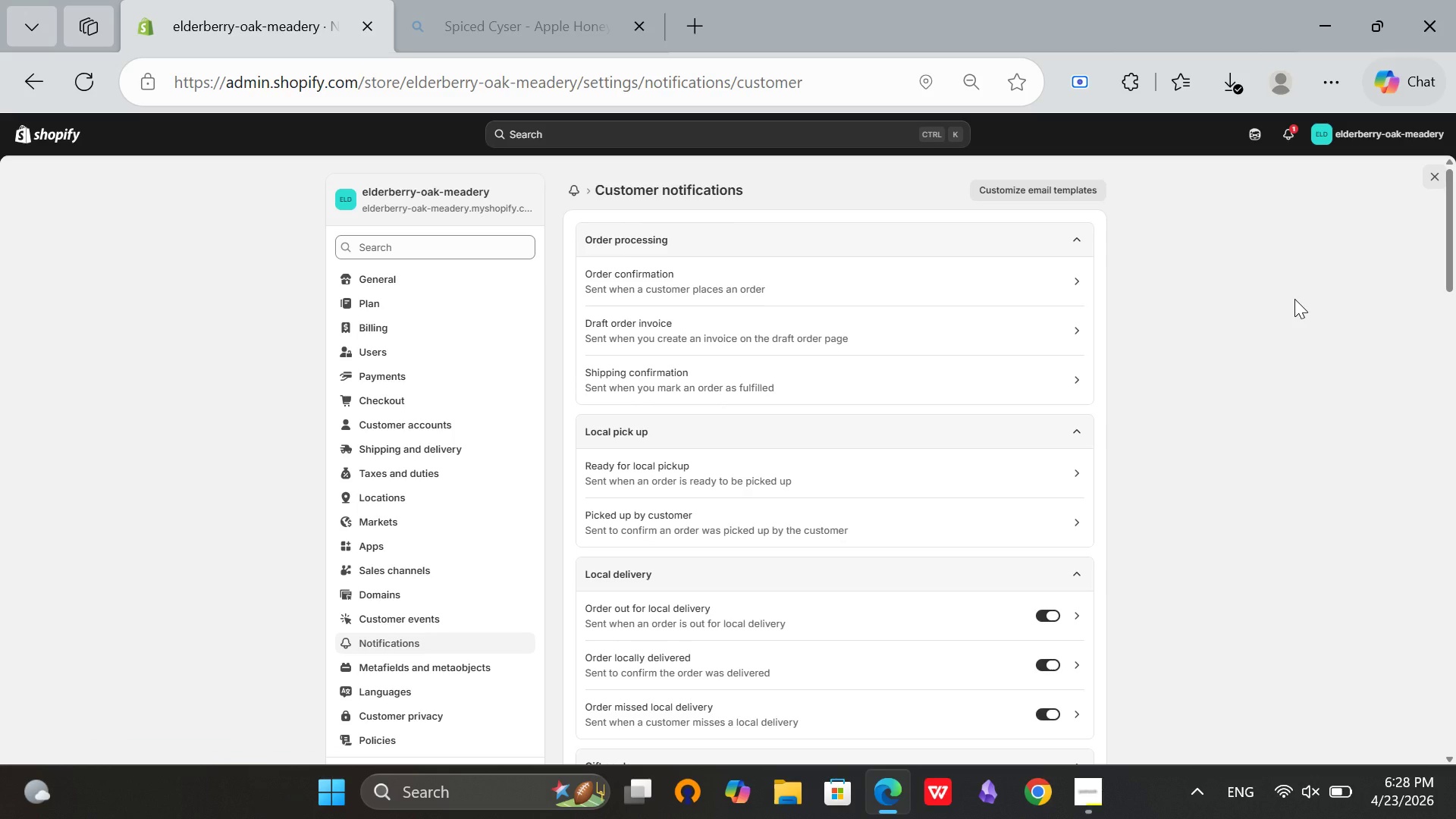 
left_click([1100, 804])